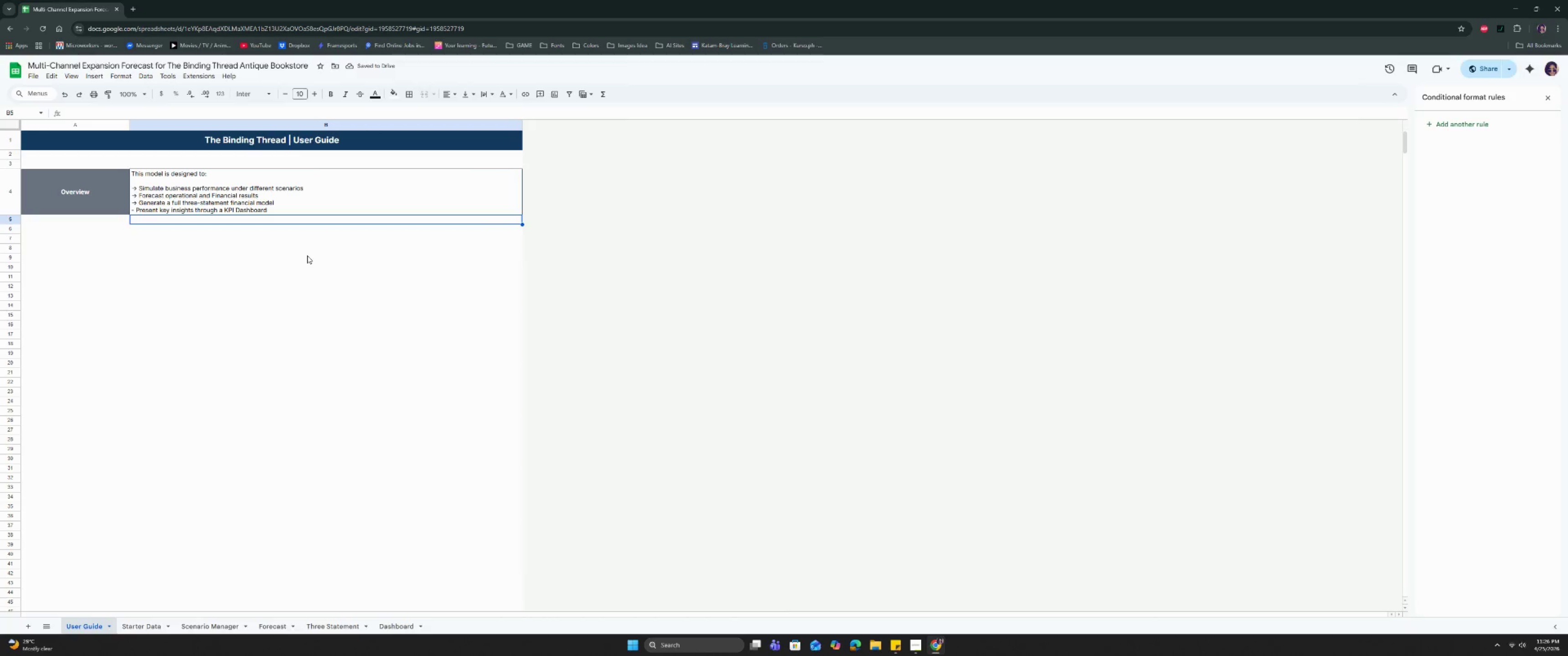 
wait(5.14)
 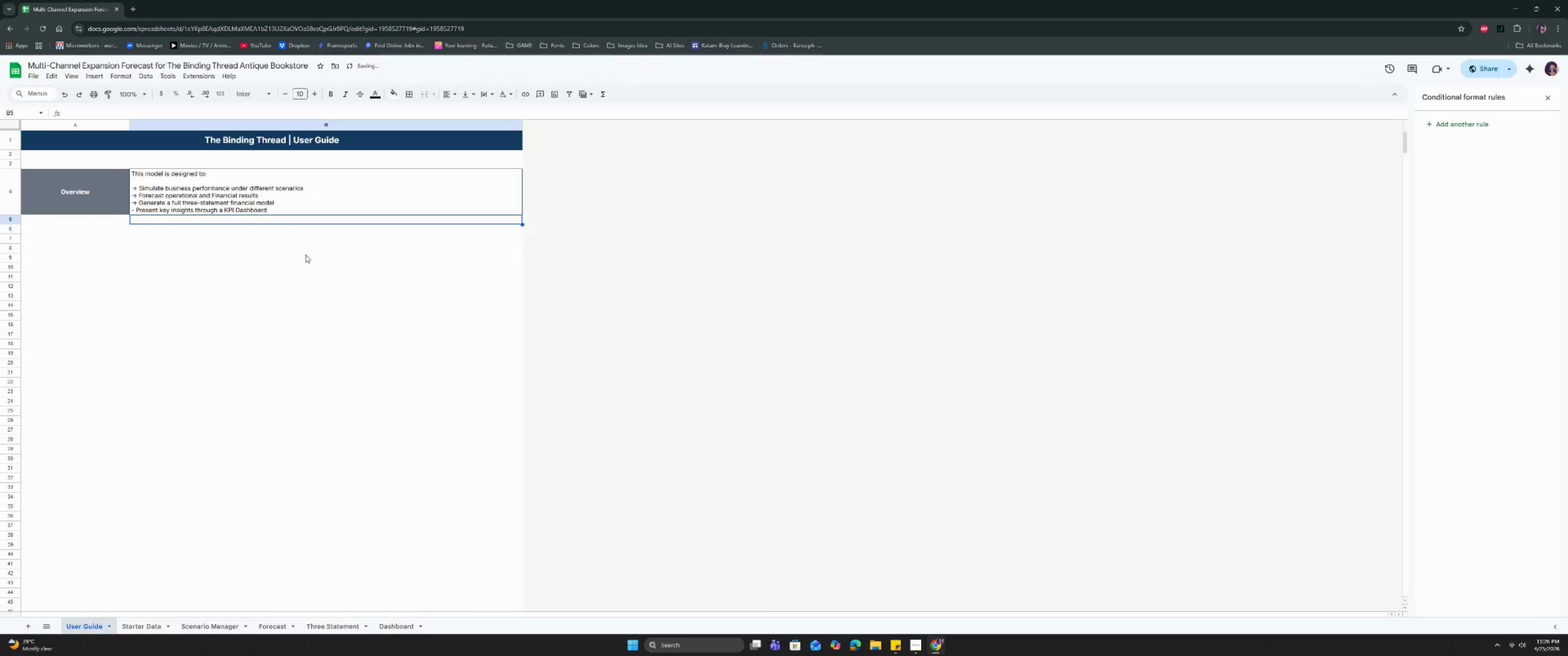 
left_click([64, 225])
 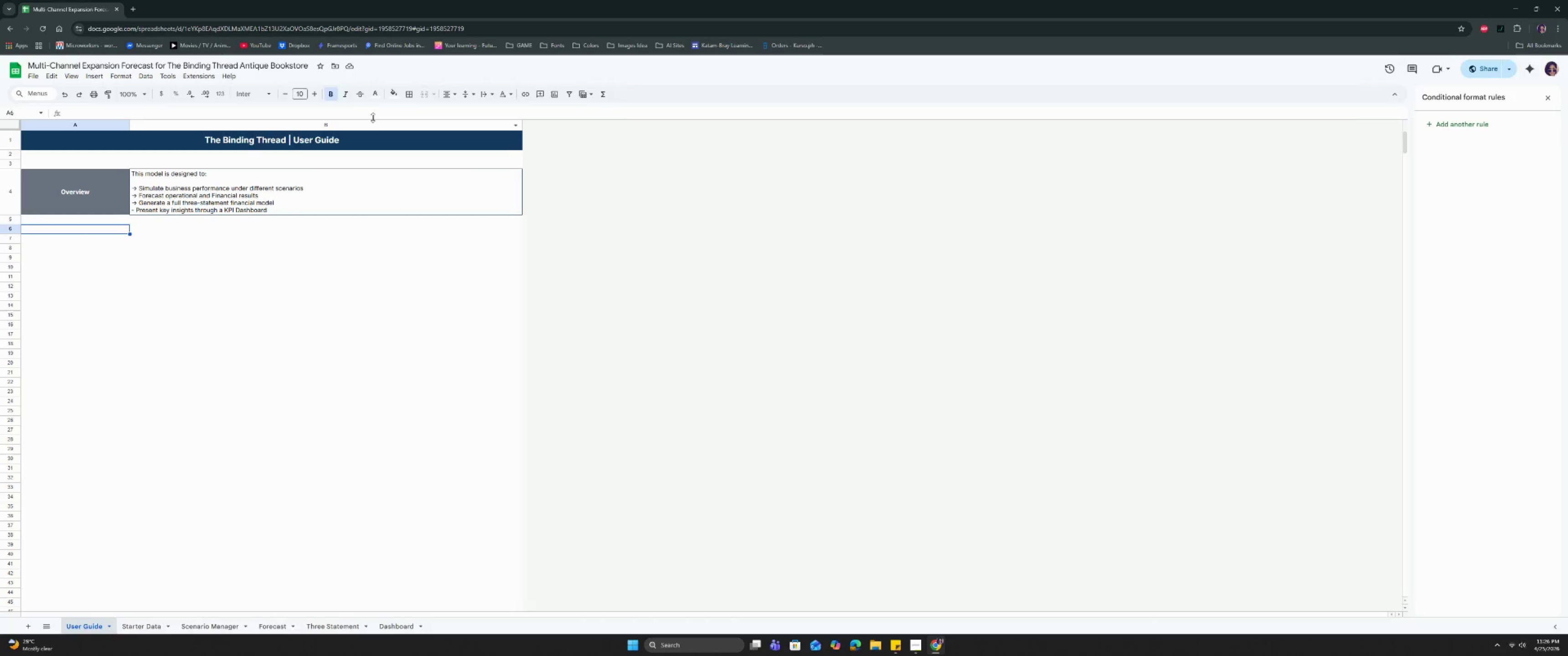 
left_click([397, 95])
 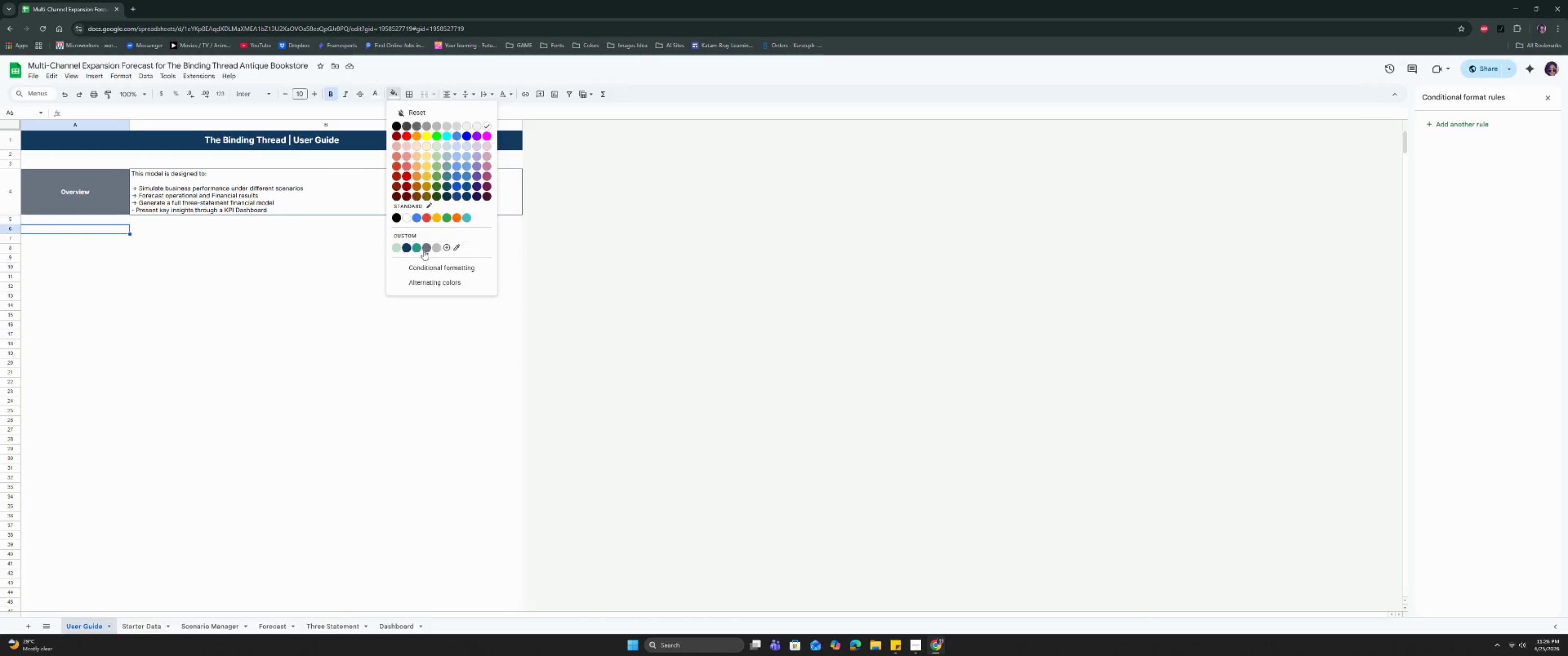 
left_click([428, 248])
 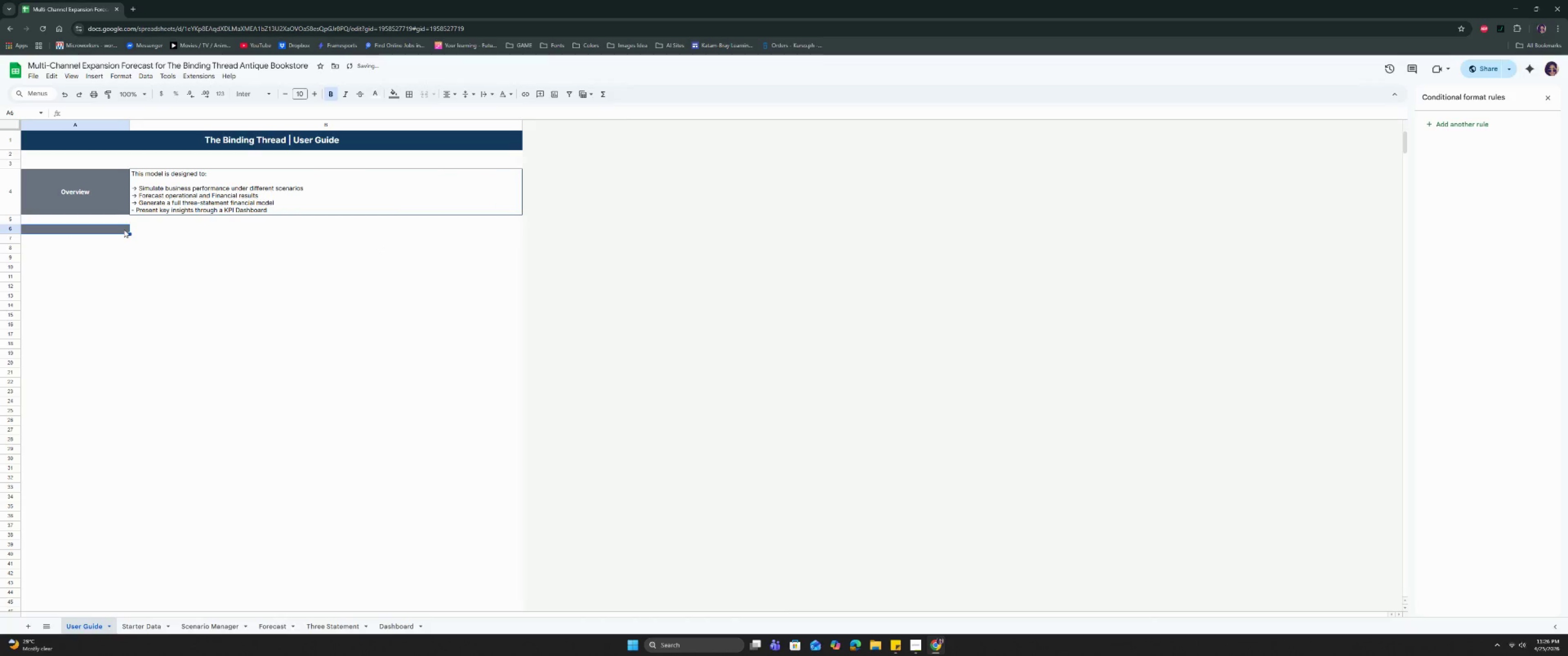 
double_click([124, 230])
 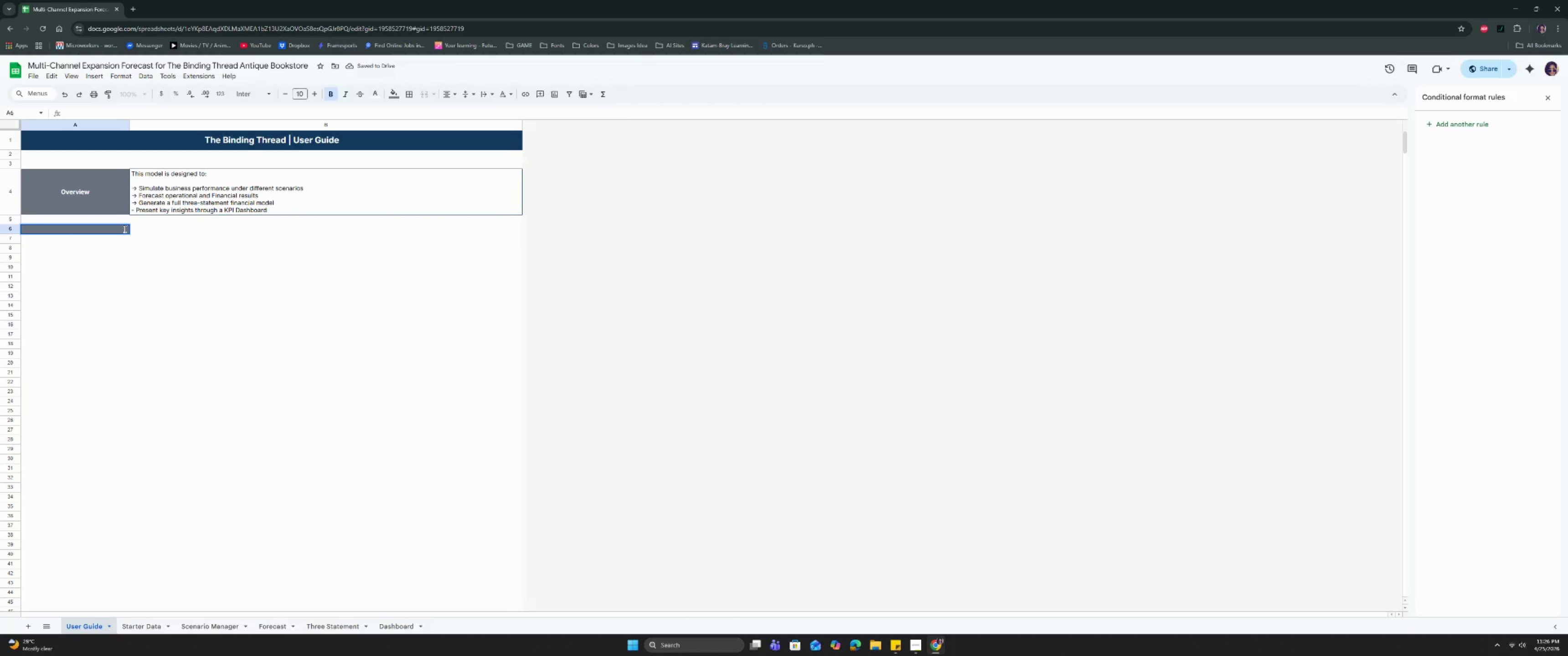 
type(Modelk S)
key(Backspace)
key(Backspace)
key(Backspace)
type( Ss)
key(Backspace)
type(TRU)
key(Backspace)
key(Backspace)
key(Backspace)
type(tructure)
key(Tab)
 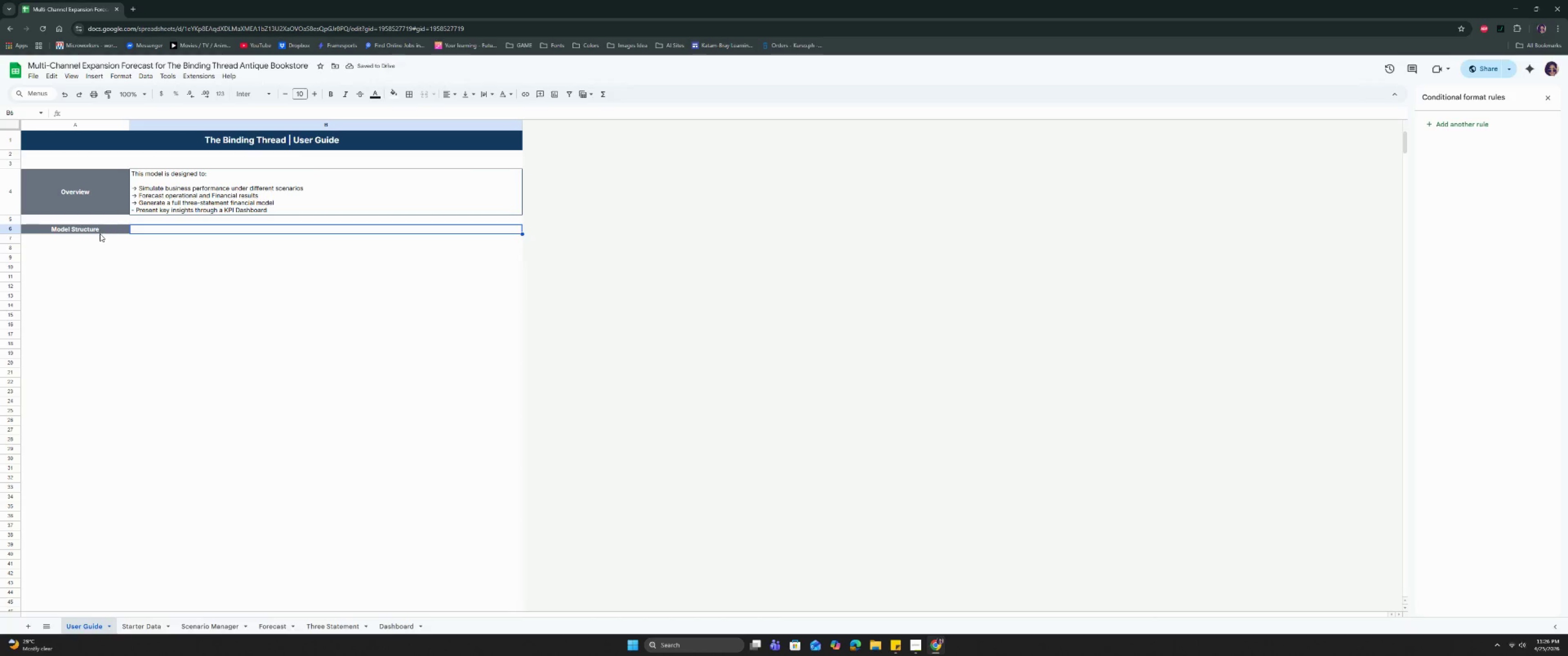 
left_click_drag(start_coordinate=[103, 187], to_coordinate=[190, 191])
 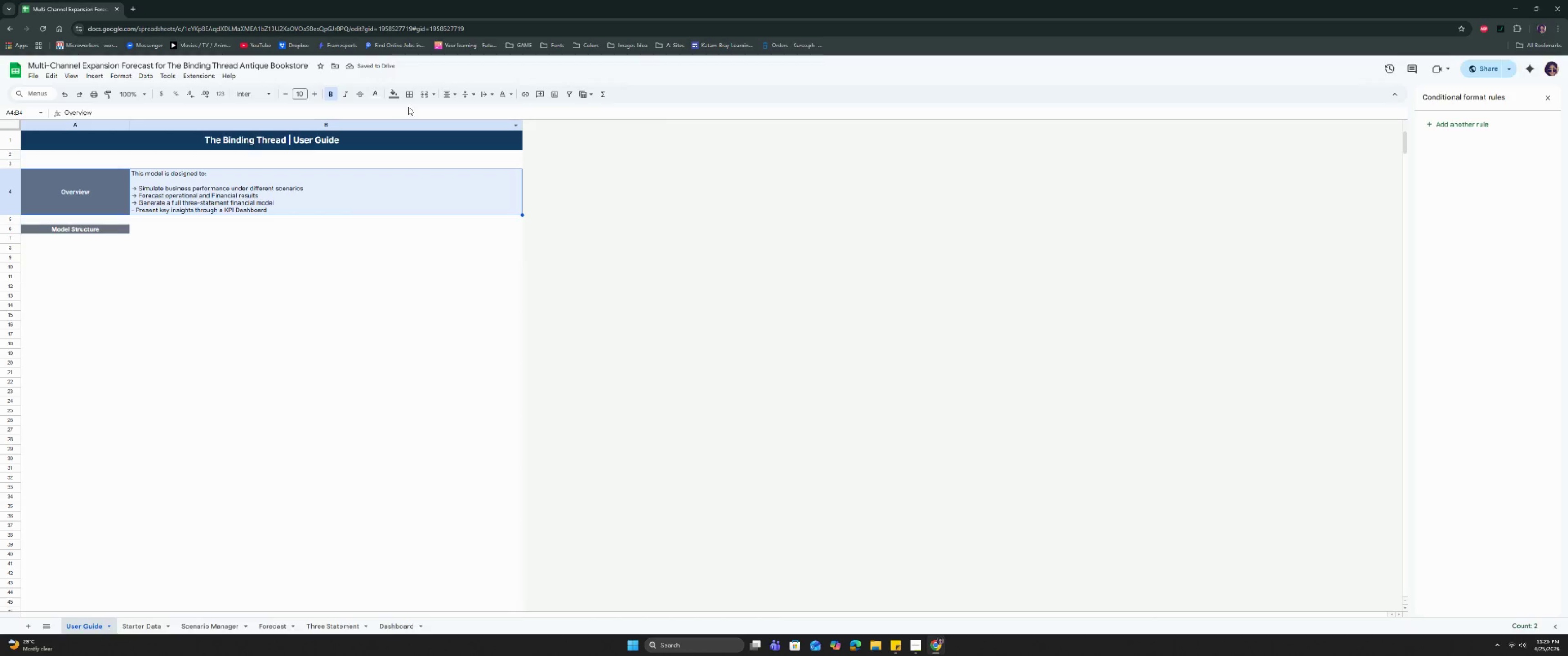 
left_click([410, 96])
 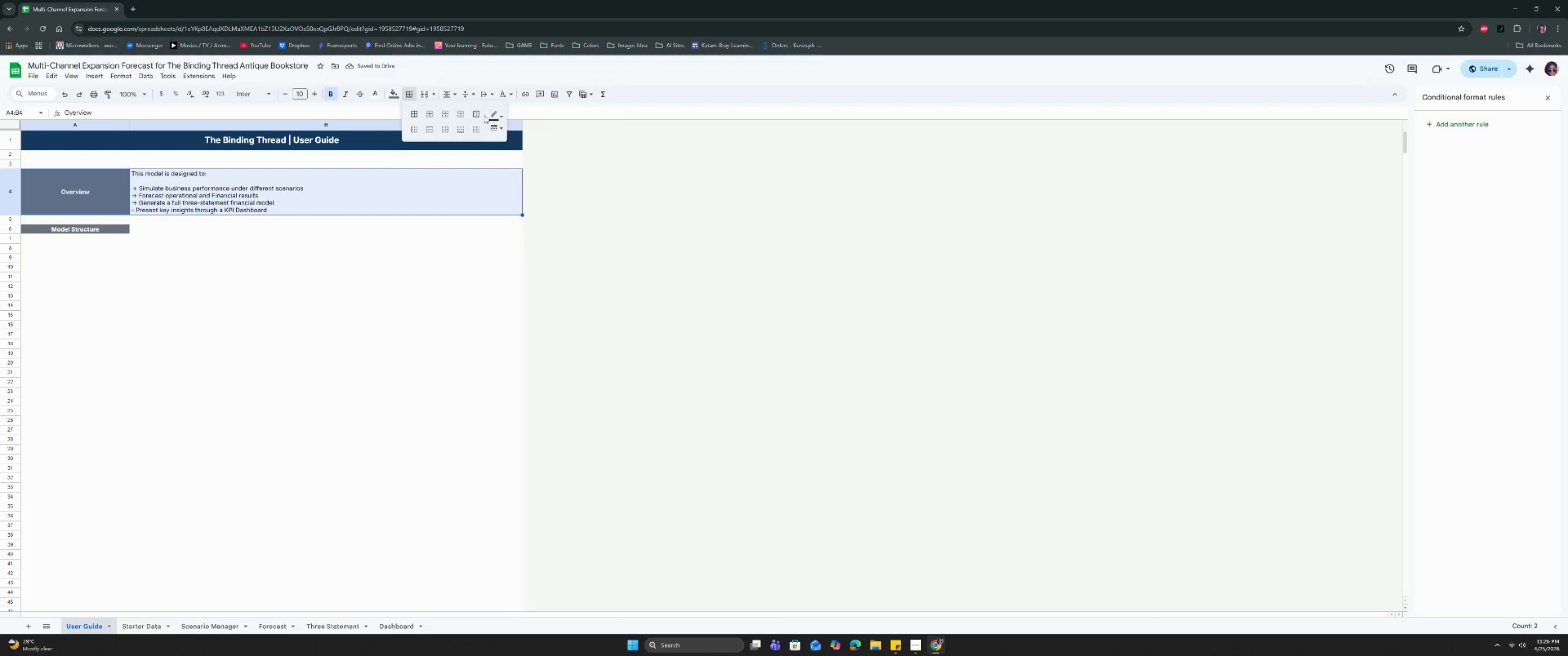 
left_click([476, 115])
 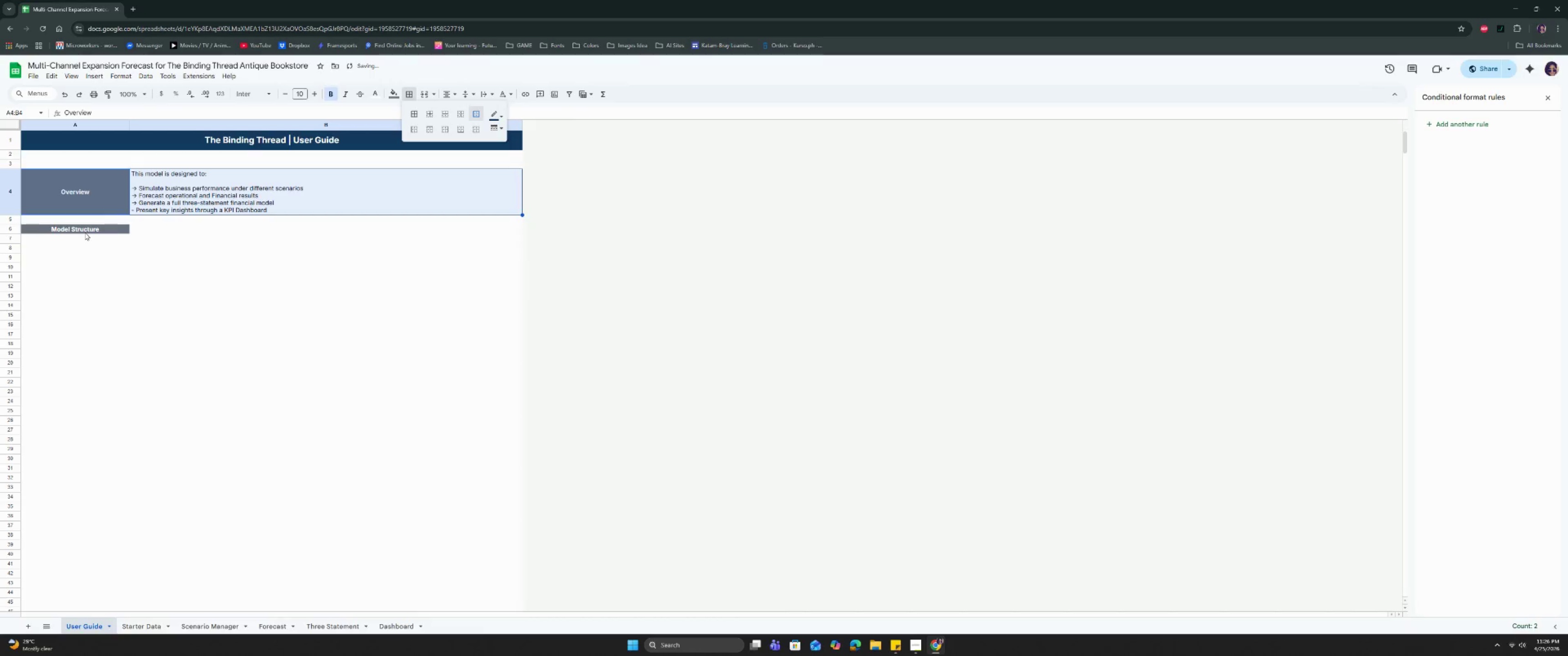 
left_click_drag(start_coordinate=[86, 231], to_coordinate=[181, 233])
 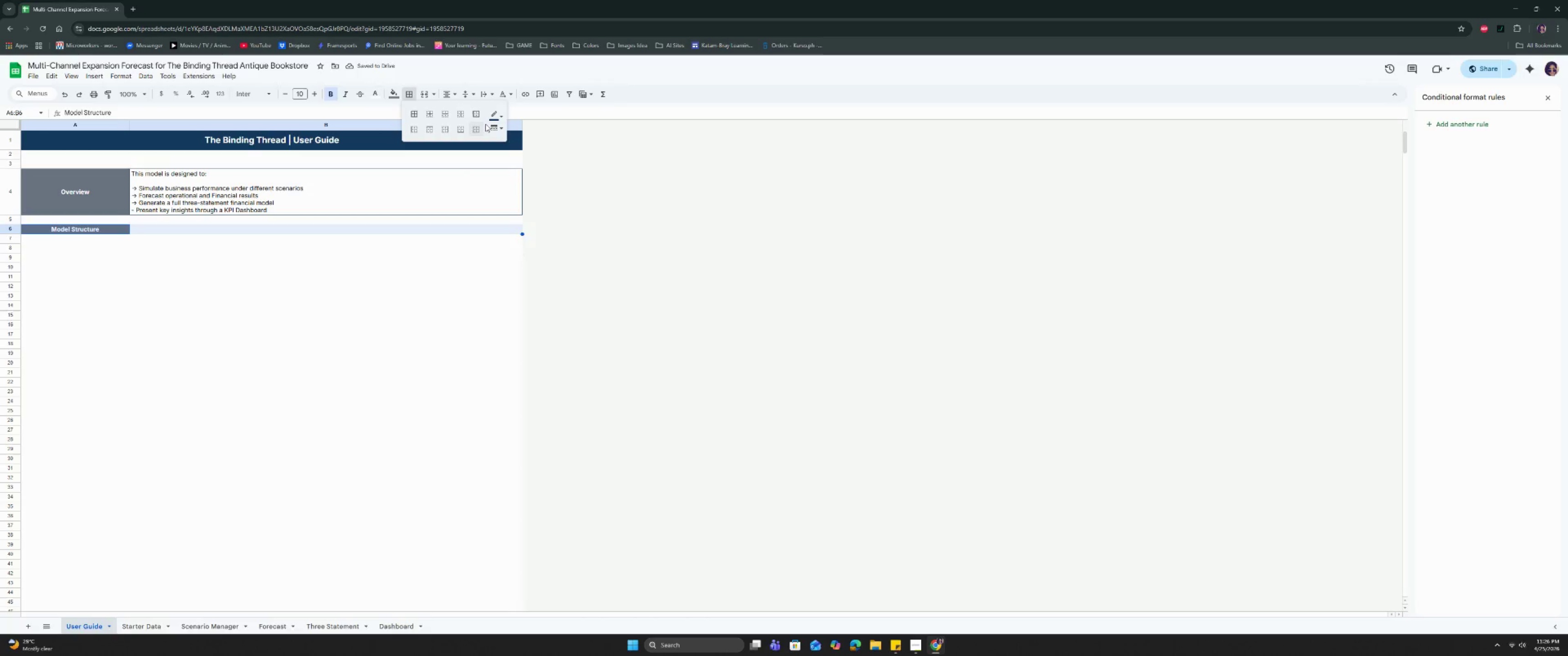 
left_click([481, 115])
 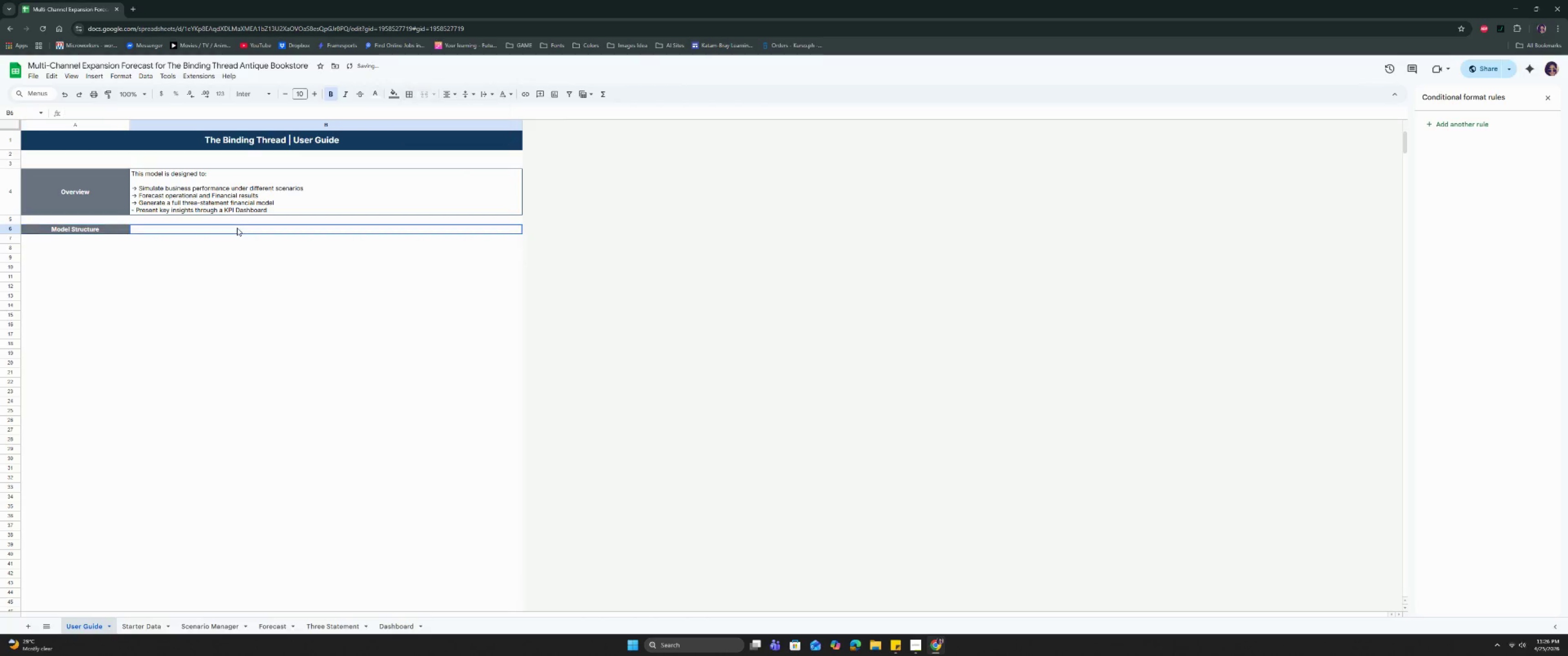 
double_click([237, 228])
 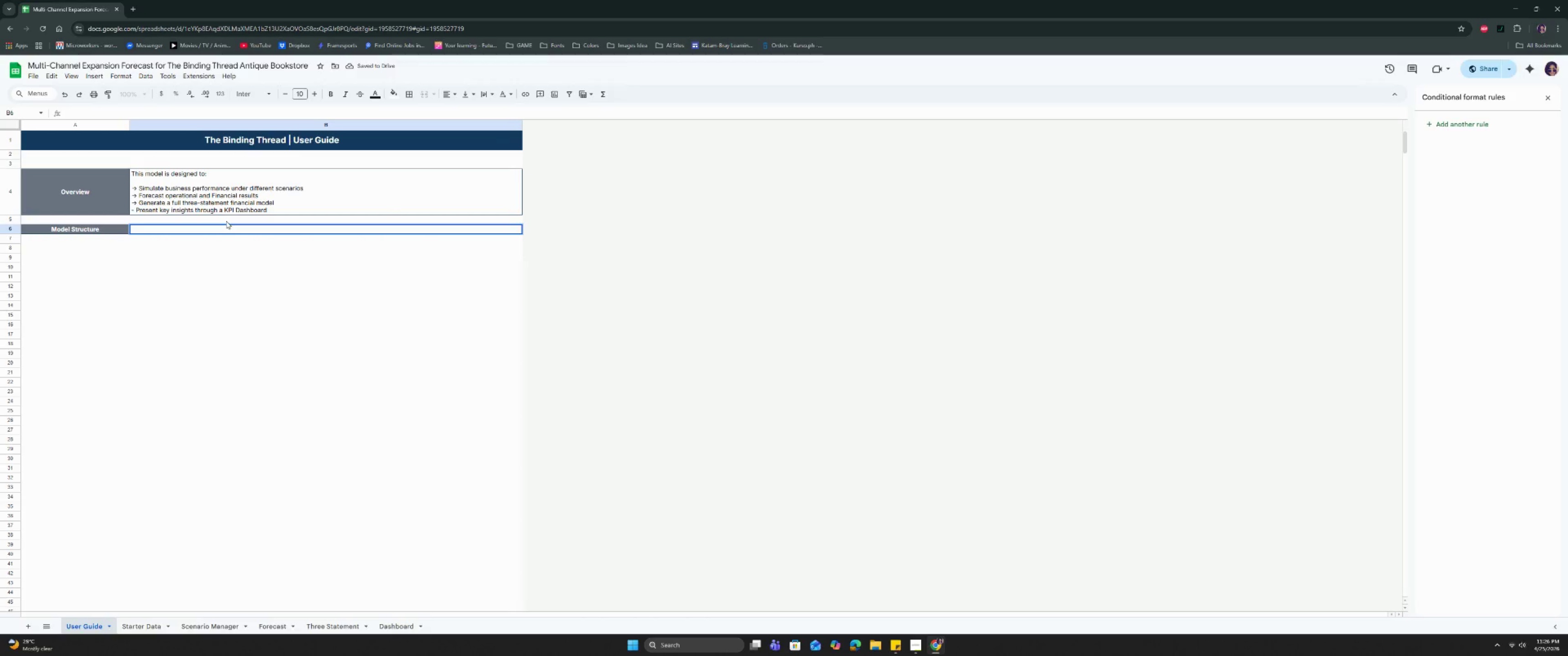 
wait(5.44)
 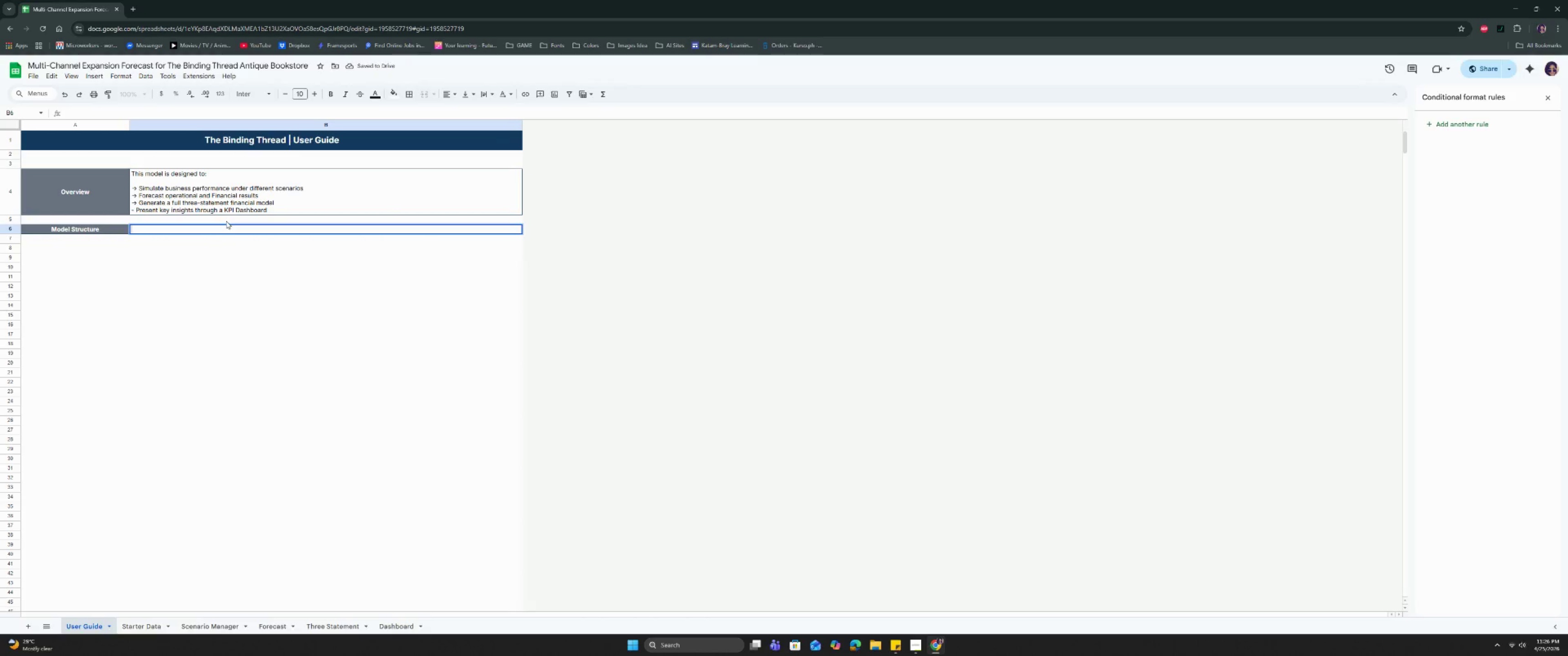 
type(Scenario Manage )
key(Backspace)
type(r -> Forecast -> Tgre)
key(Backspace)
key(Backspace)
key(Backspace)
type(hree S)
key(Backspace)
key(Backspace)
type(-Statement-)
key(Backspace)
type( -> Dashboard)
 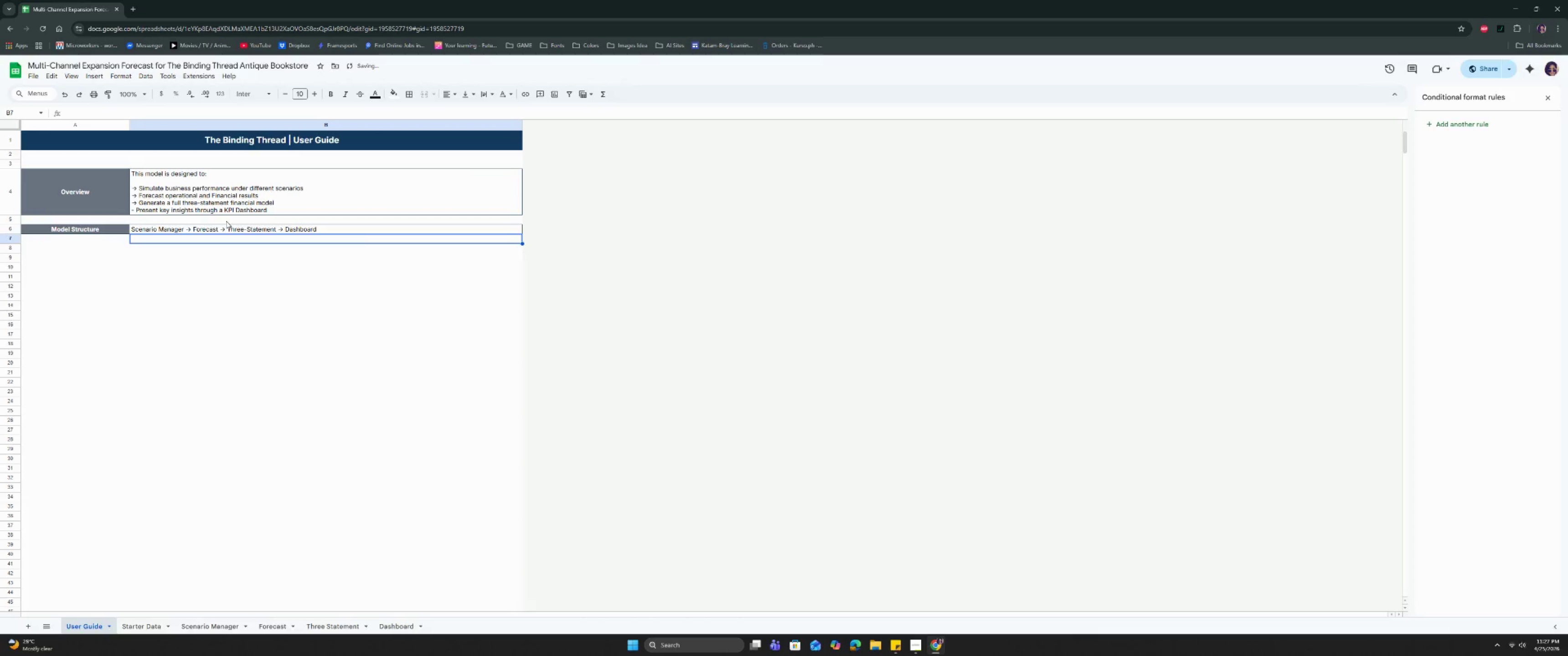 
 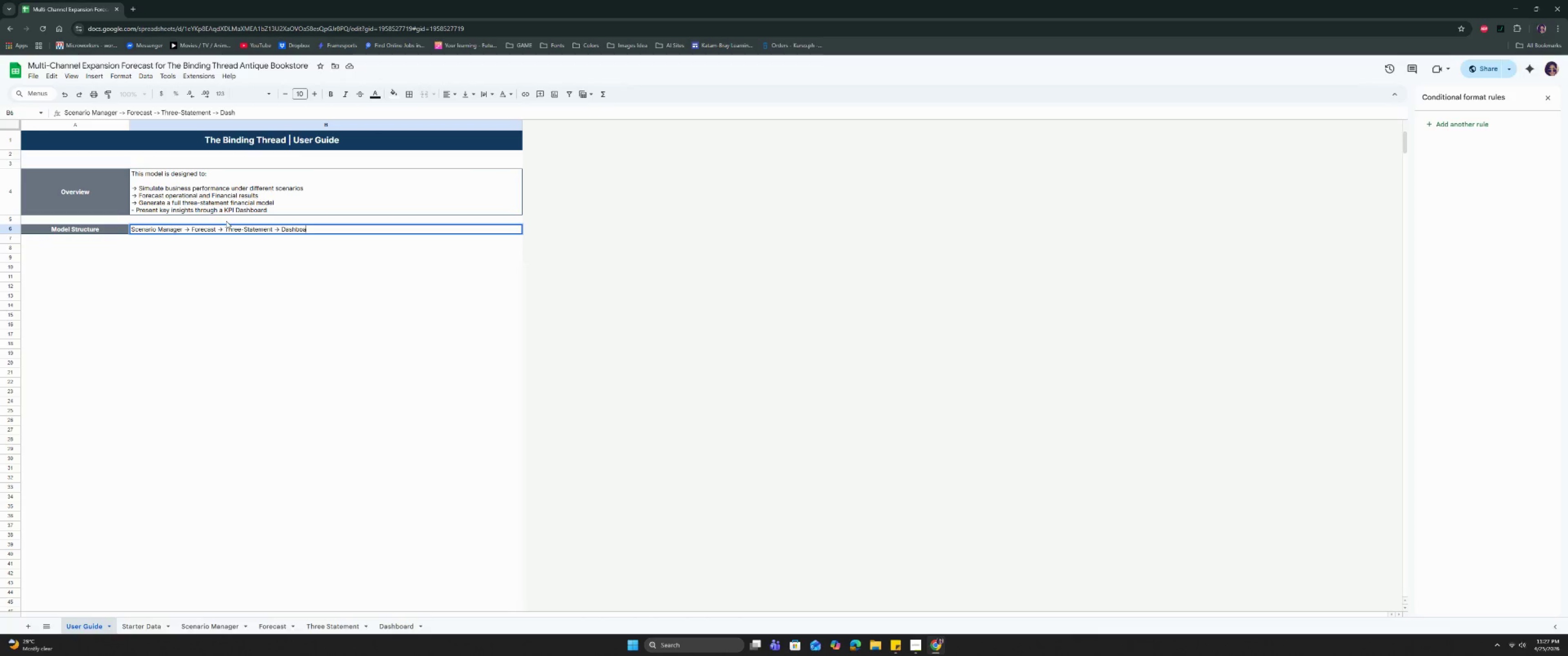 
key(Enter)
 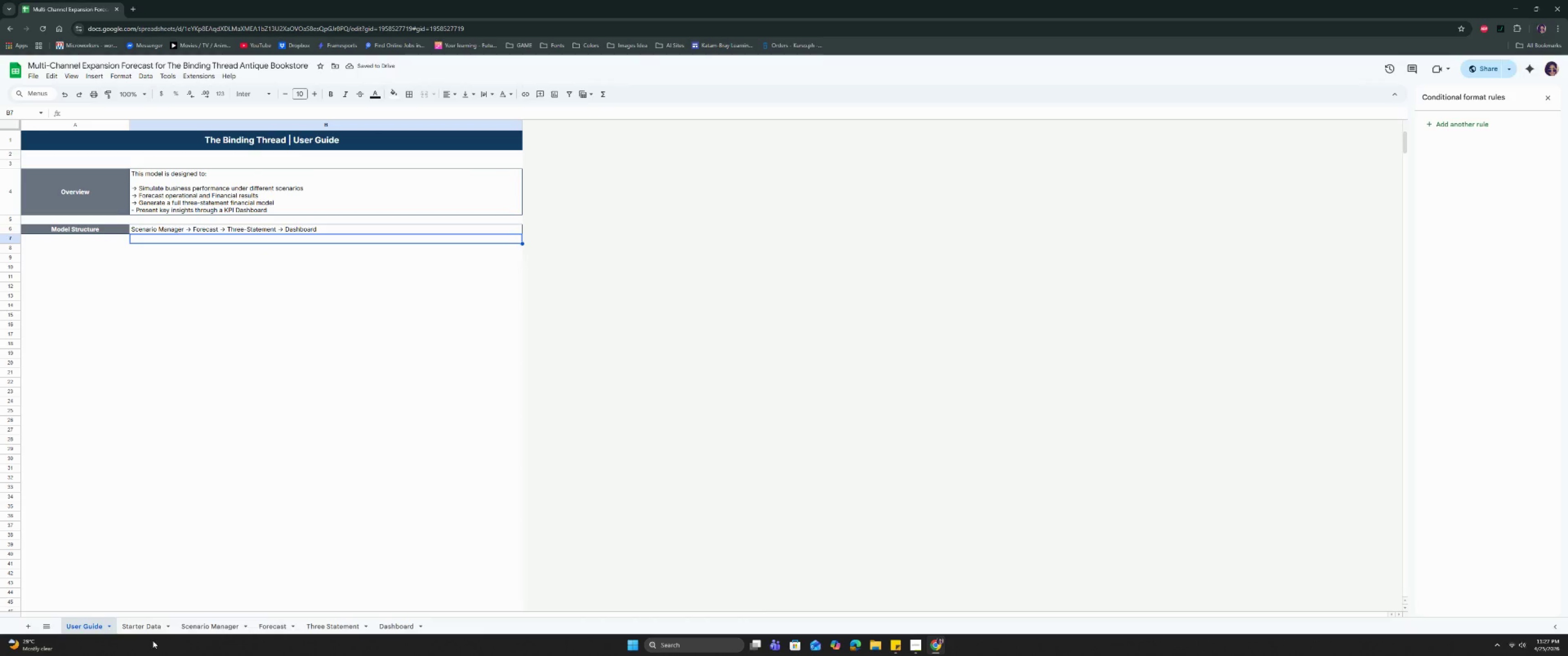 
wait(5.49)
 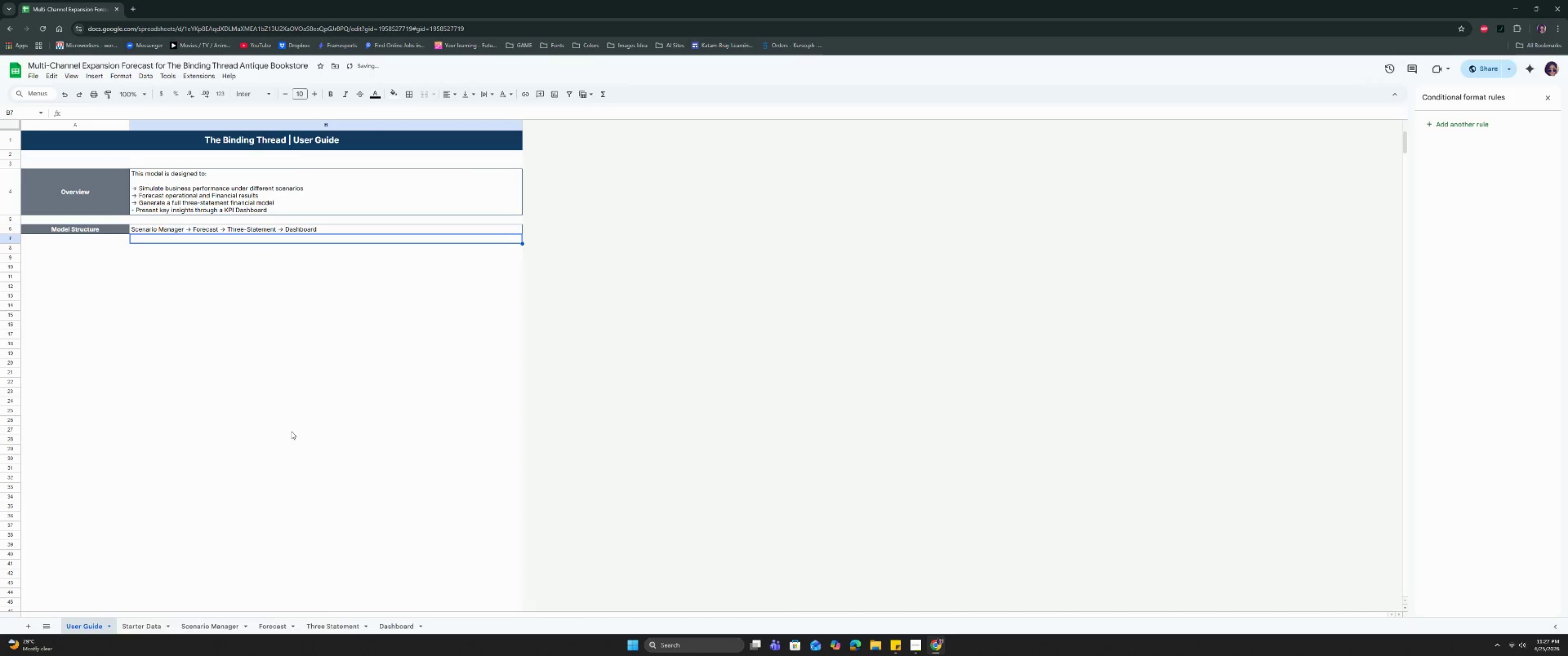 
left_click([99, 246])
 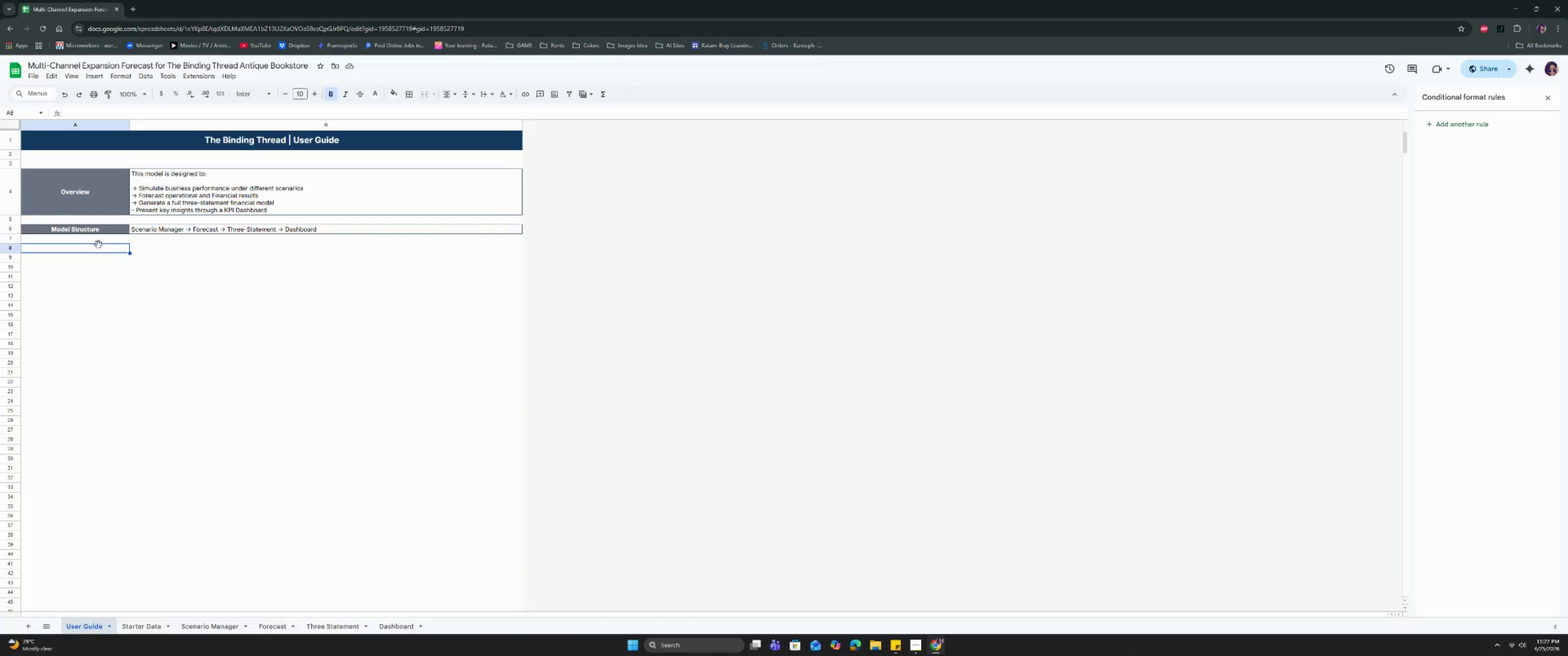 
wait(8.17)
 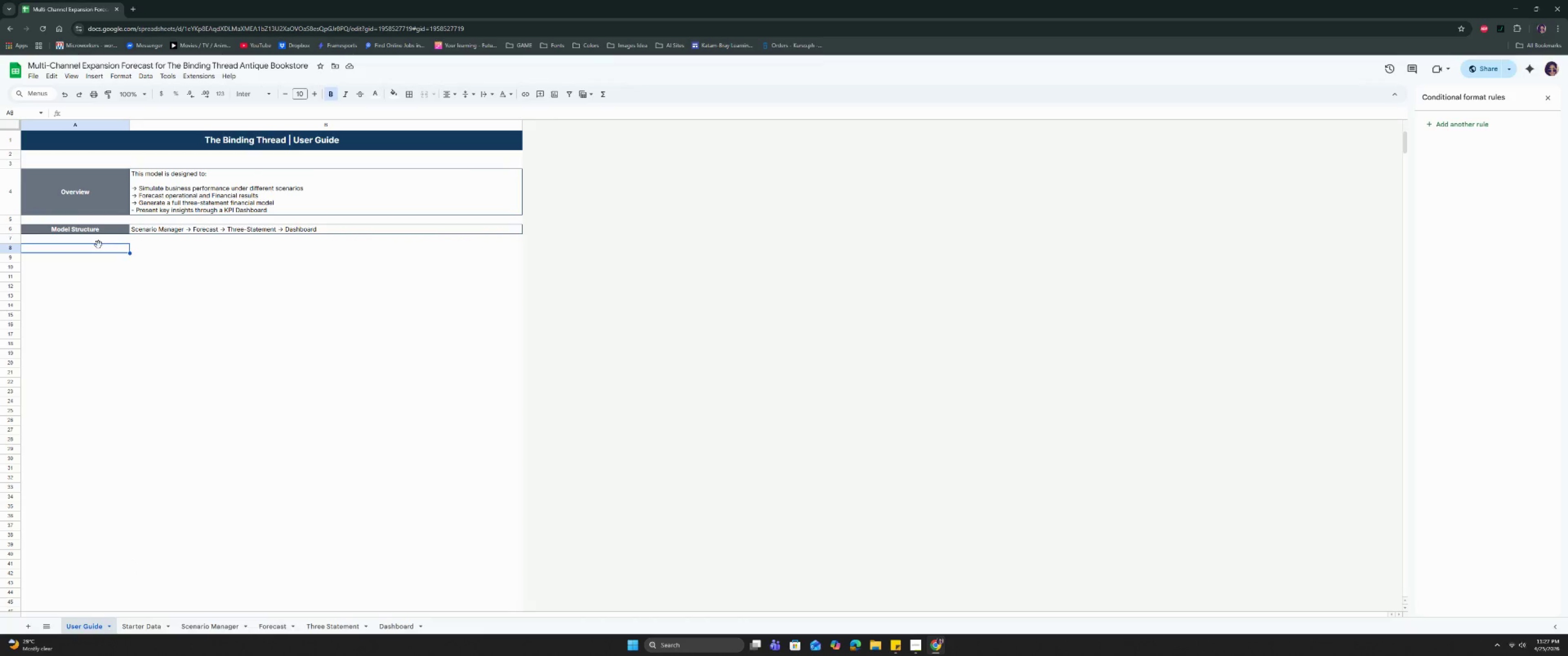 
double_click([160, 228])
 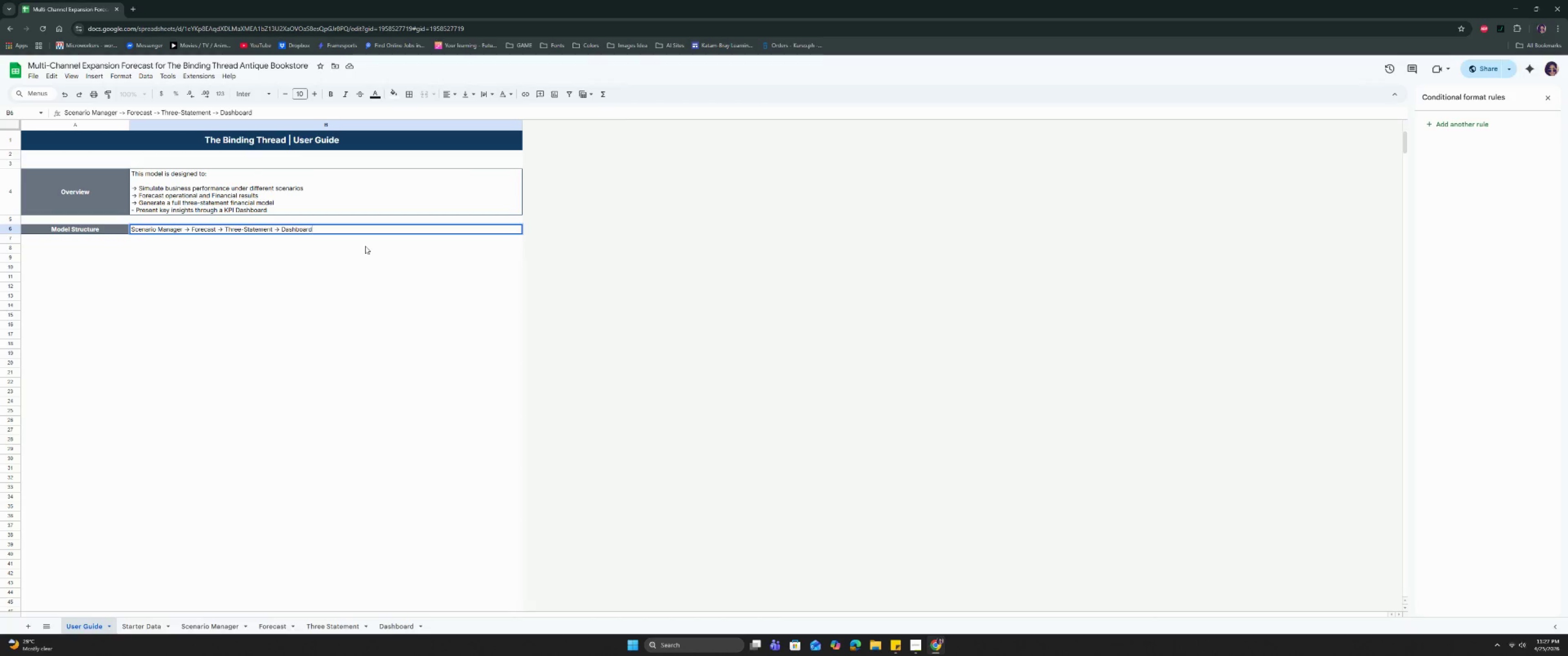 
hold_key(key=ArrowLeft, duration=0.78)
 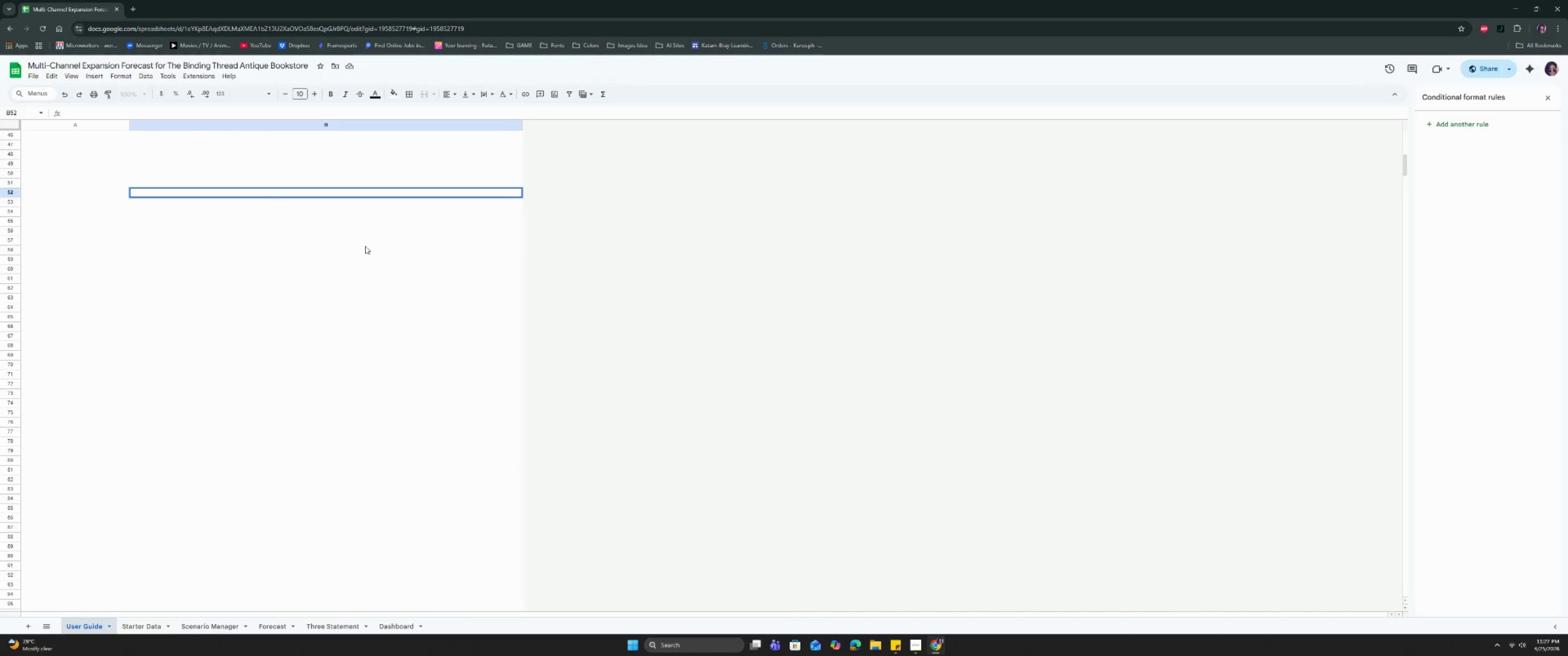 
key(Enter)
 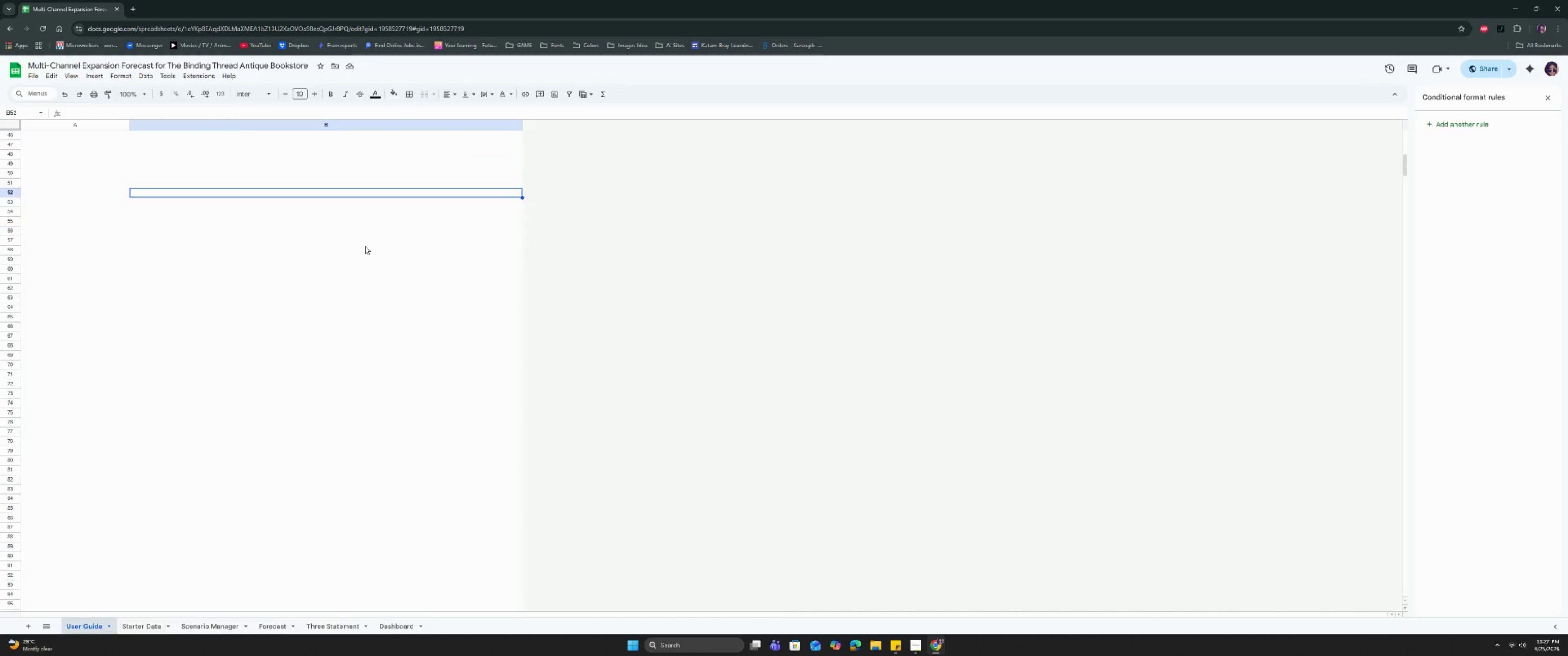 
key(PageDown)
 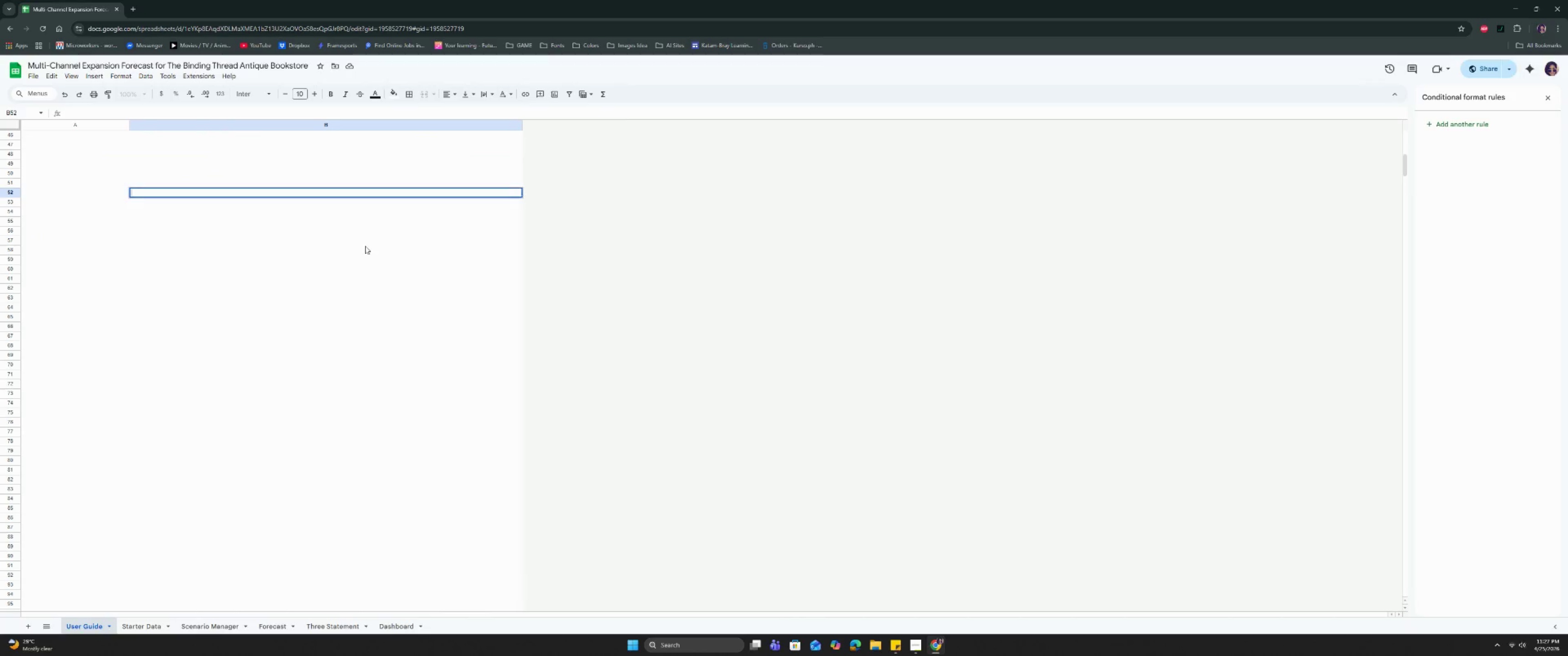 
key(Enter)
 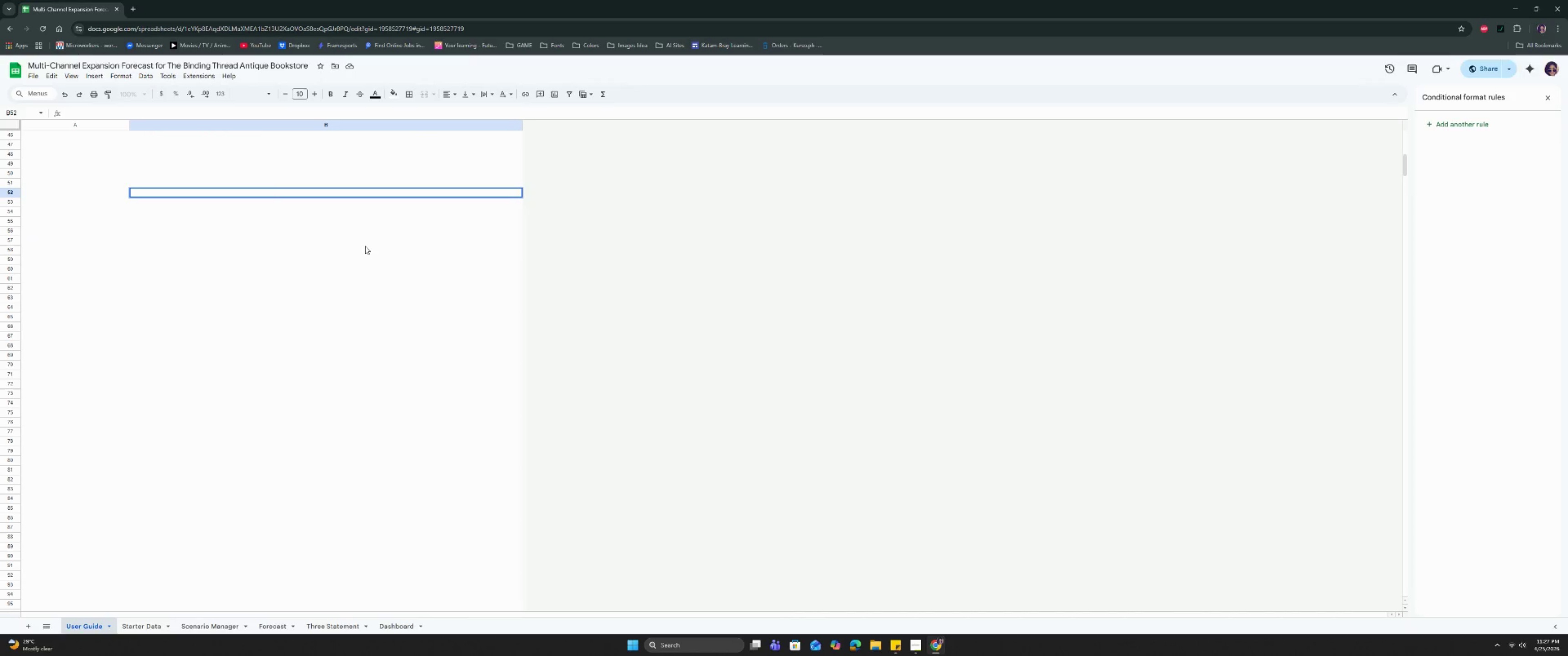 
key(PageUp)
 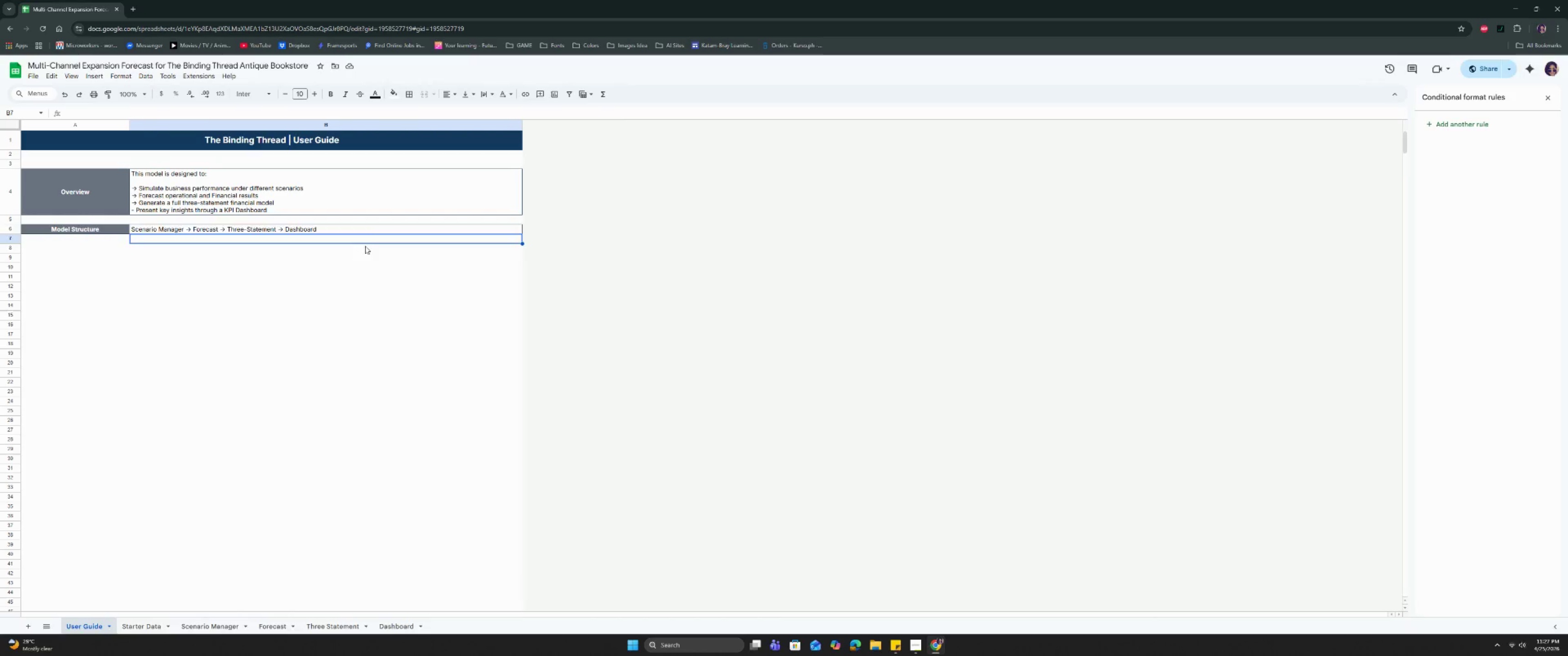 
key(ArrowUp)
 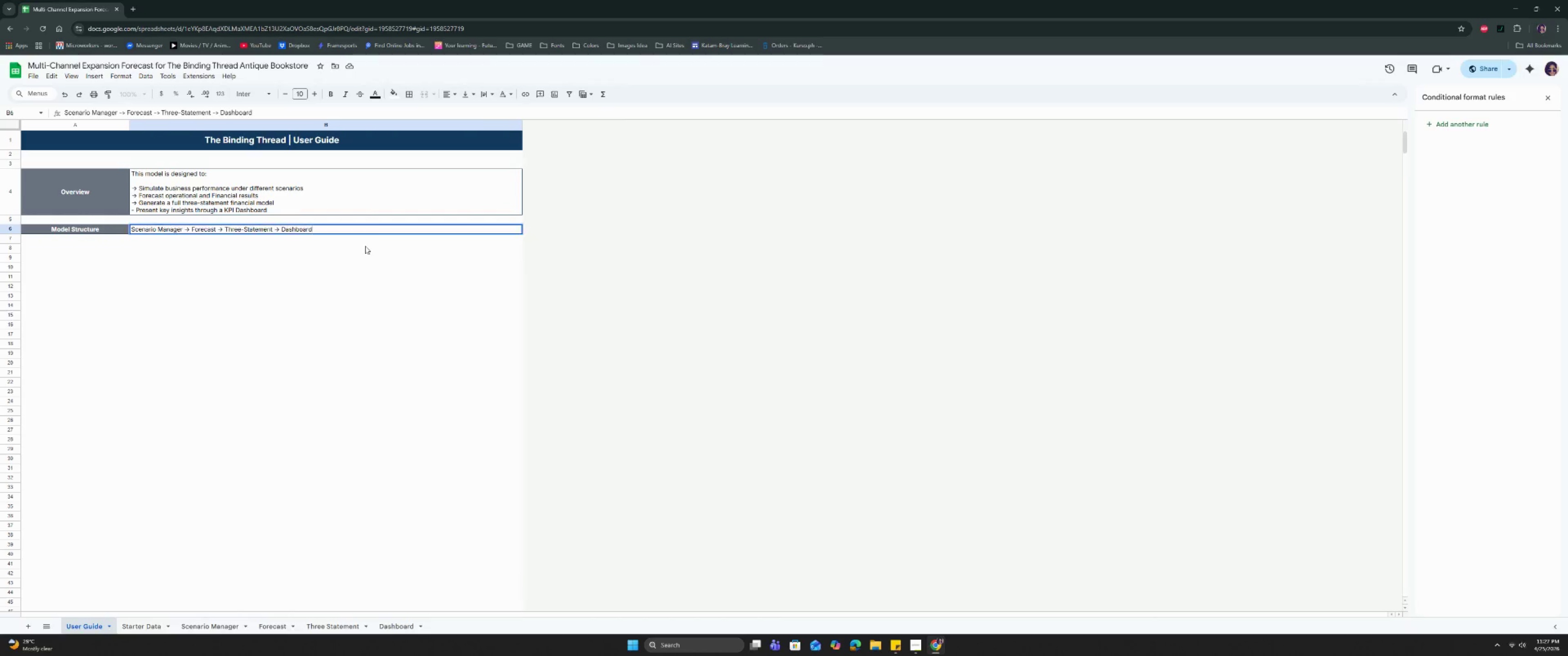 
key(Enter)
 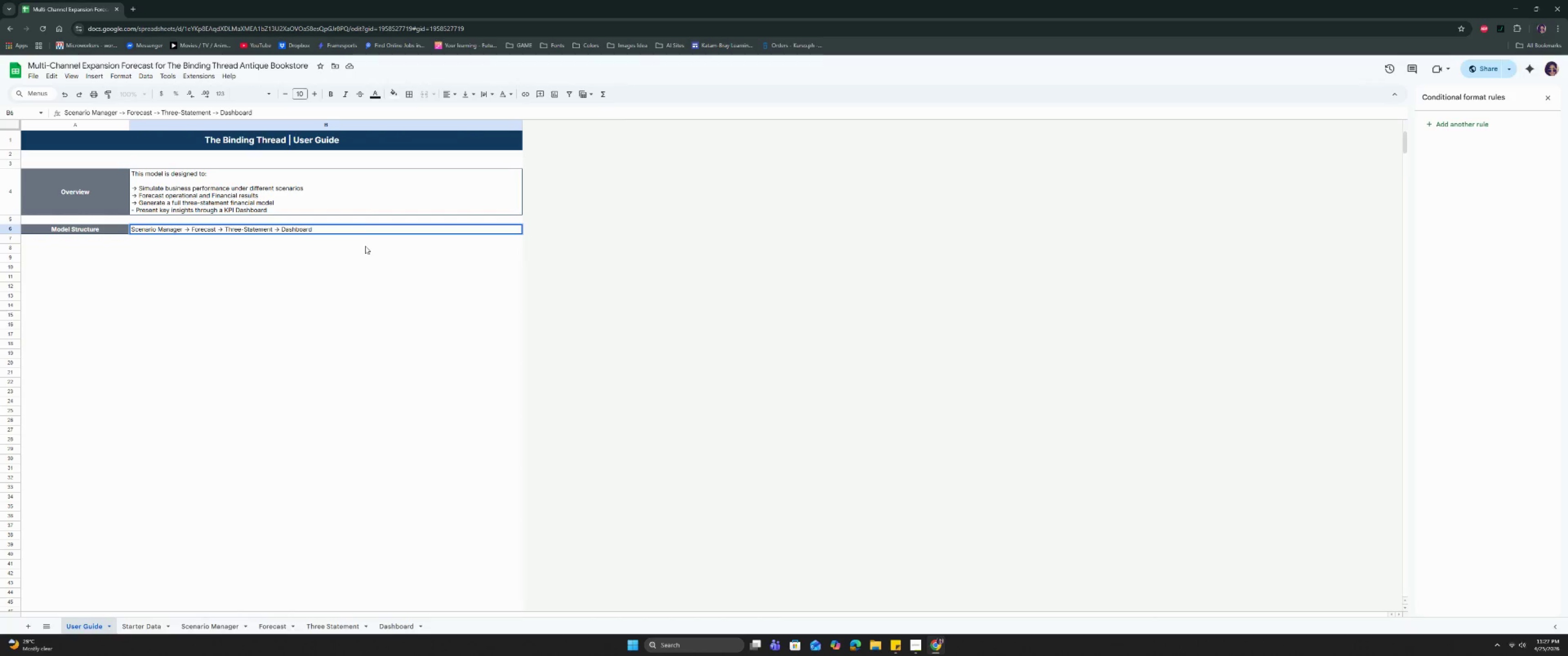 
key(Control+Enter)
 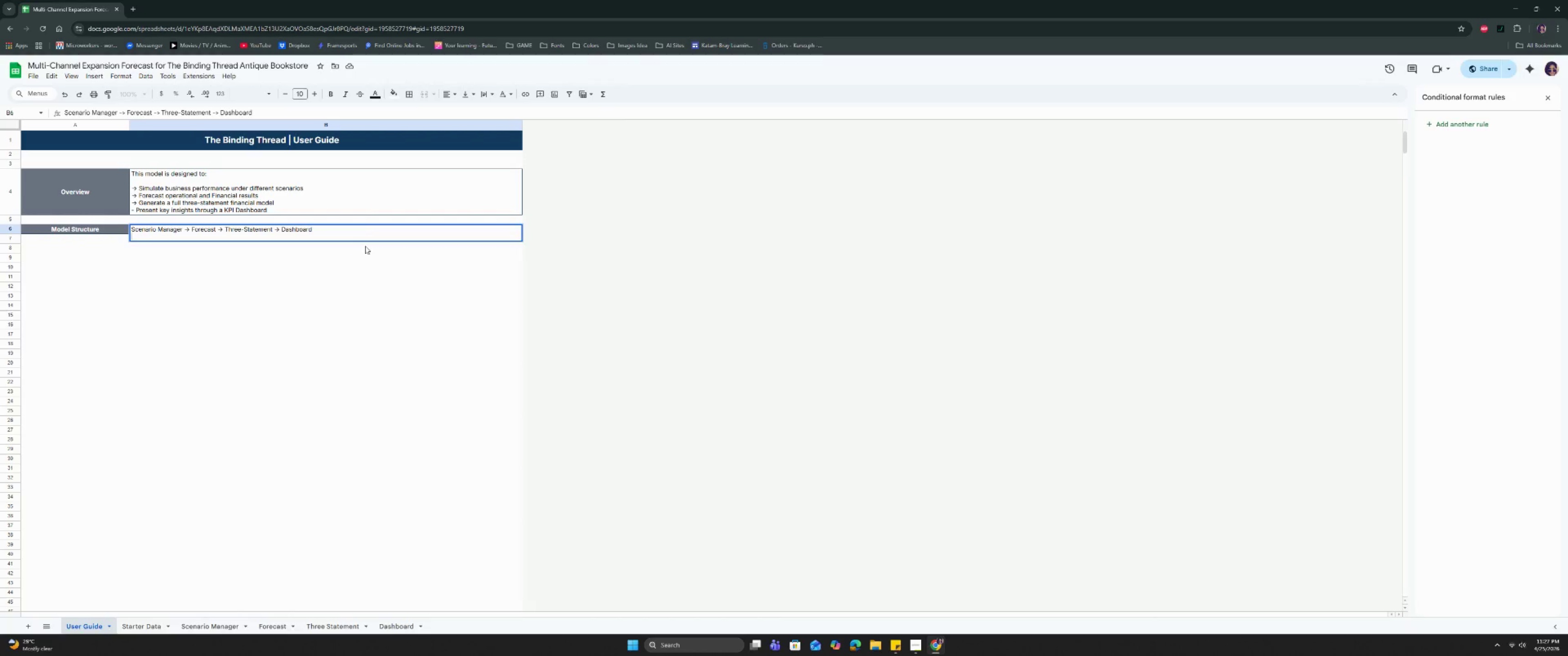 
key(Control+Enter)
 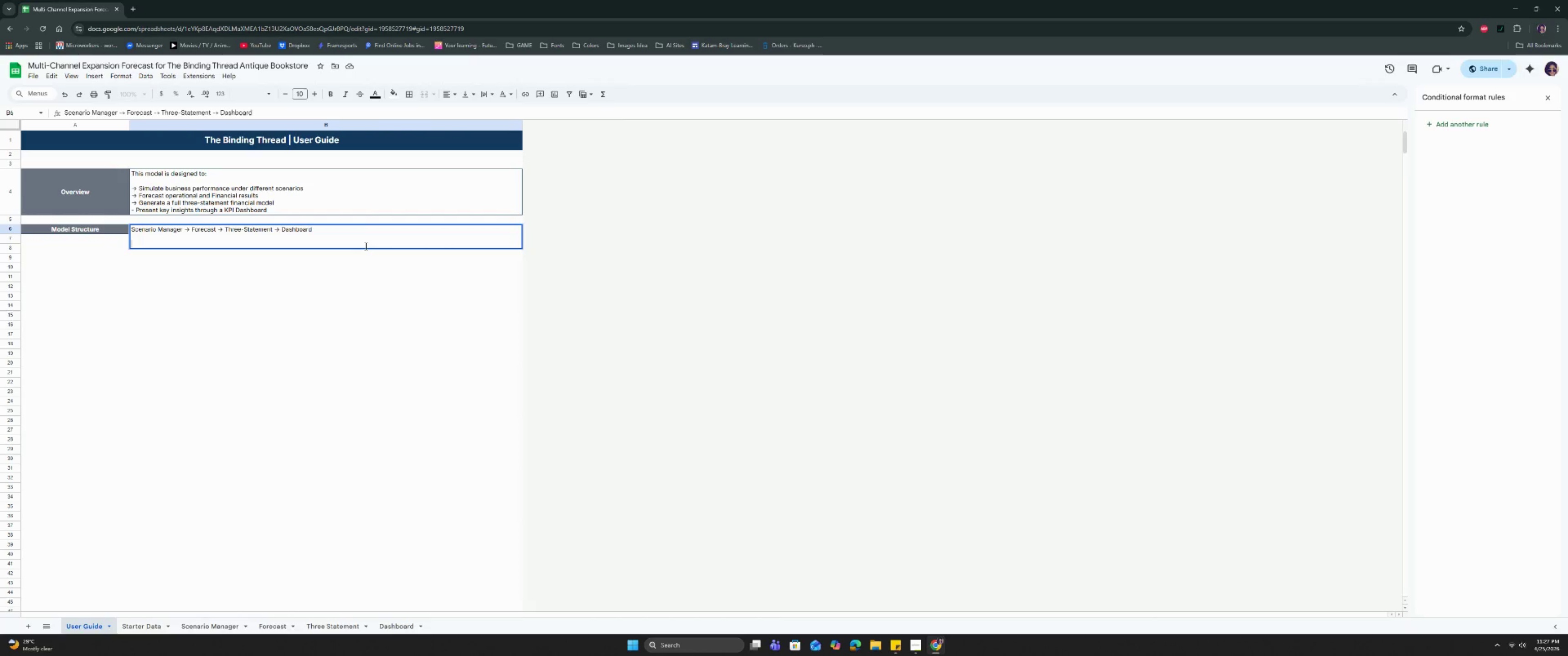 
type(1. Scene)
key(Backspace)
type(ario Manager)
 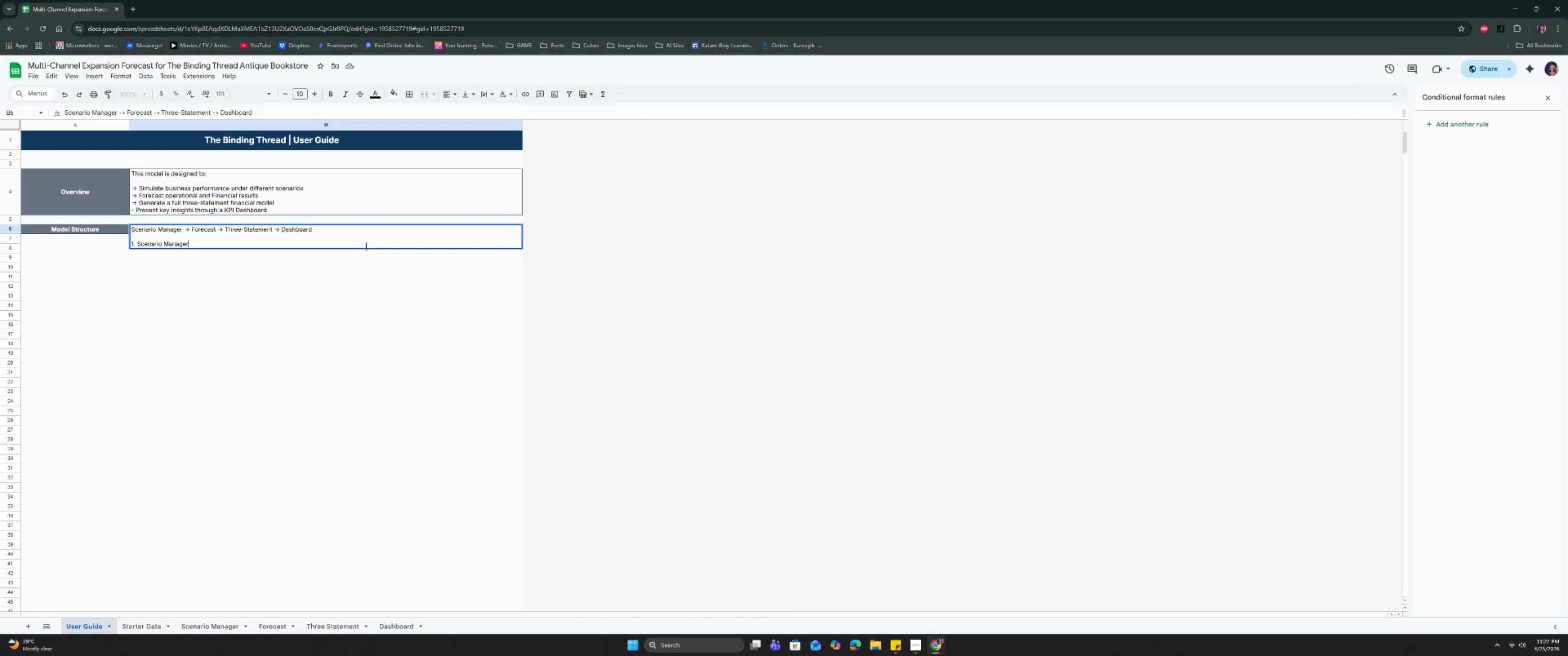 
key(Control+ControlRight)
 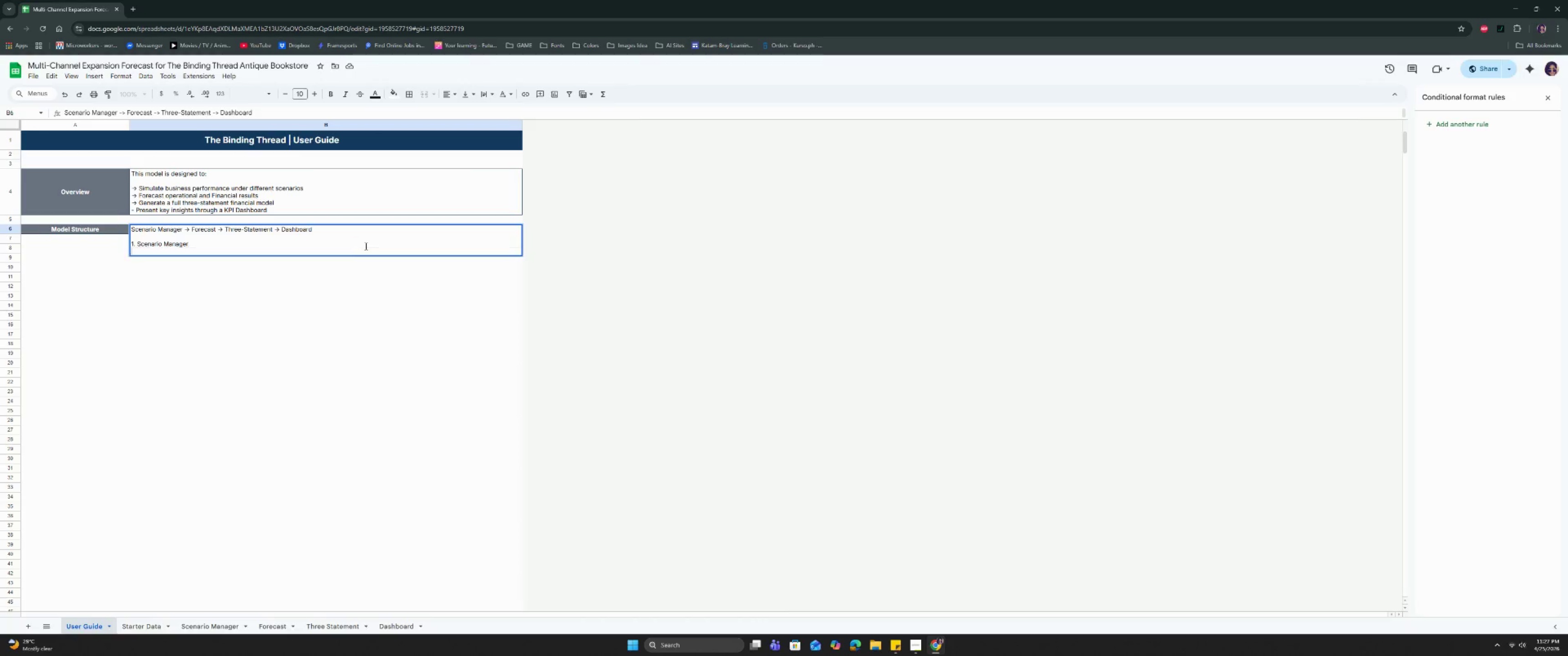 
key(Control+Enter)
 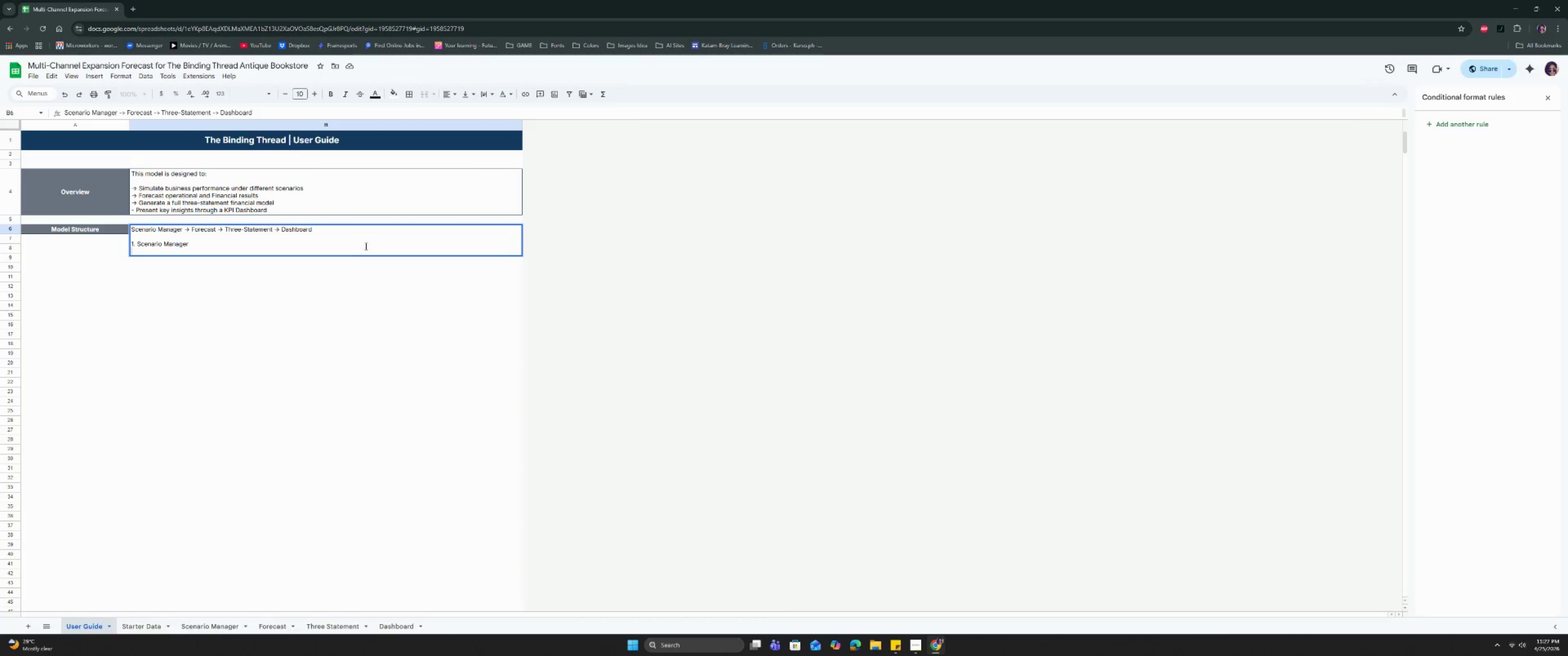 
type(-)
key(Backspace)
type( )
key(Backspace)
type(cON)
key(Backspace)
key(Backspace)
key(Backspace)
type(Controls all key asu)
key(Backspace)
type(sumptions:)
 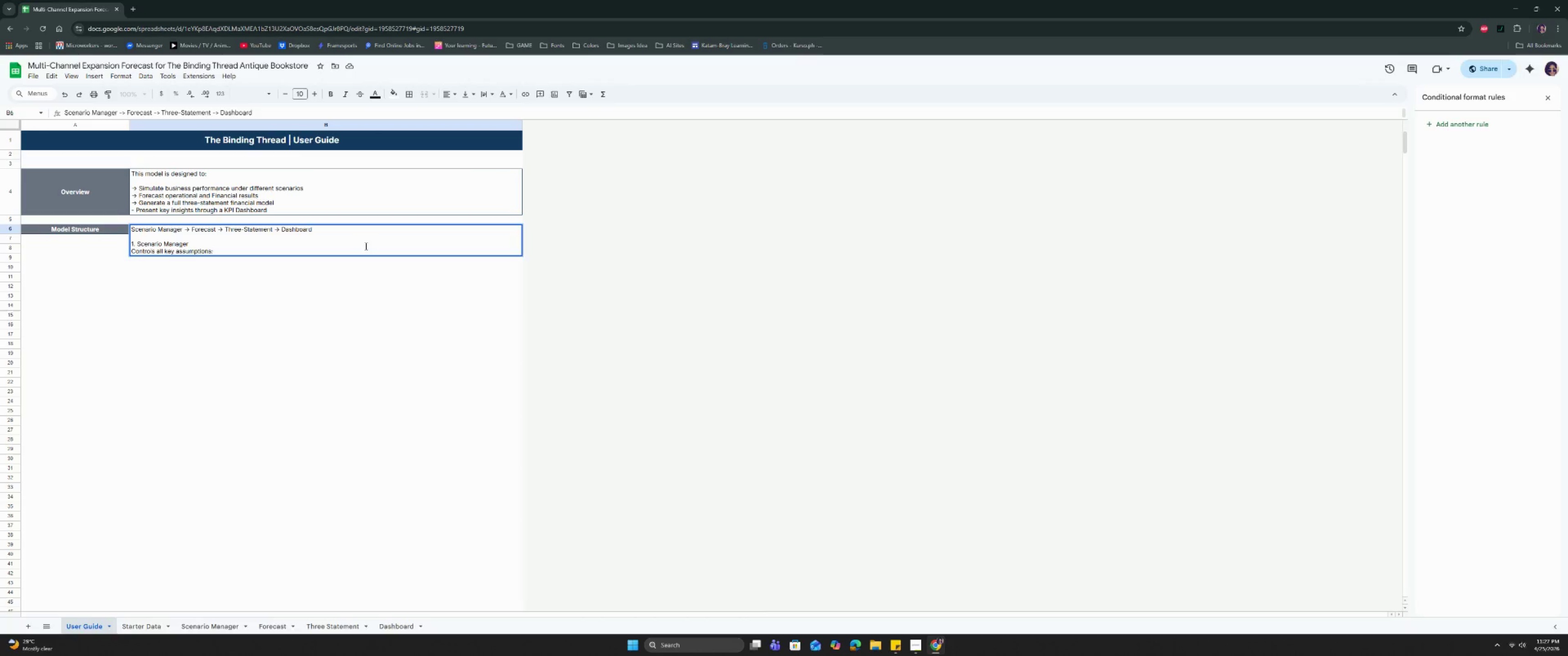 
key(Control+Enter)
 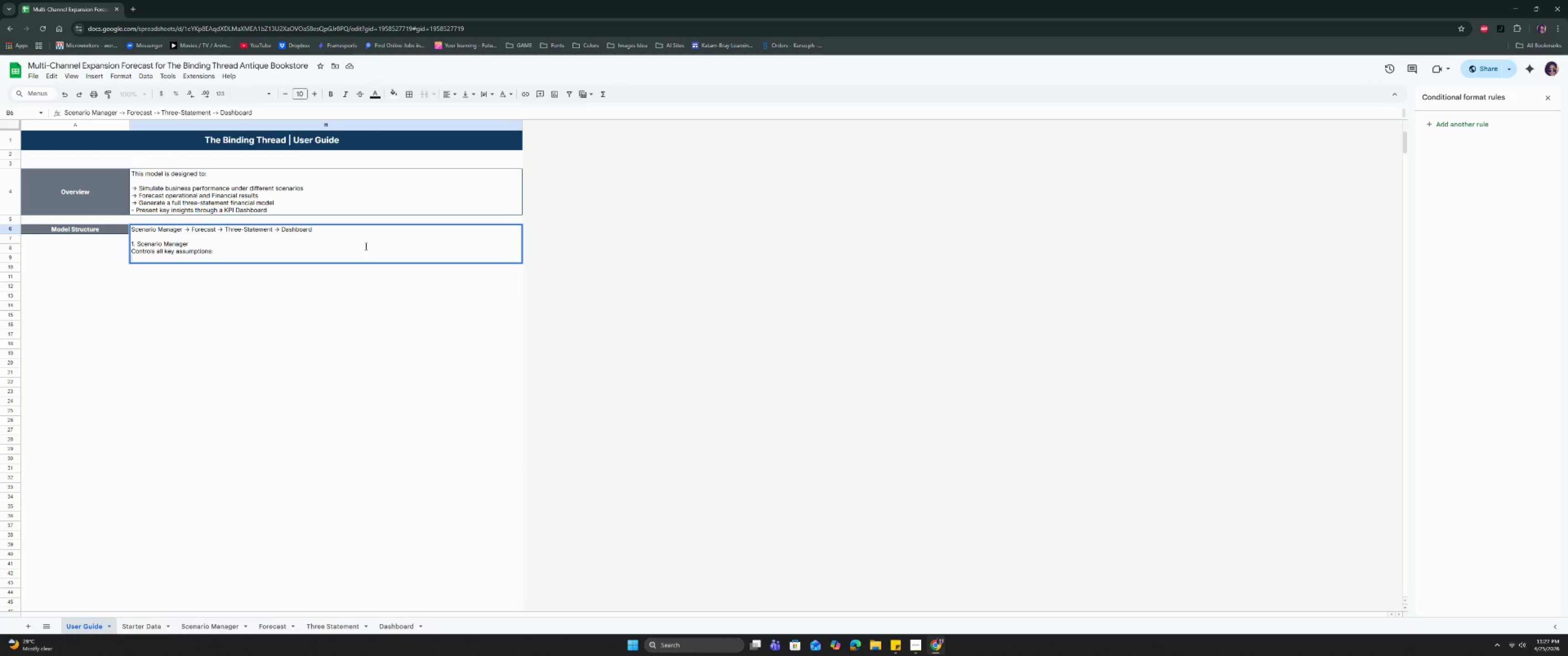 
key(Control+Enter)
 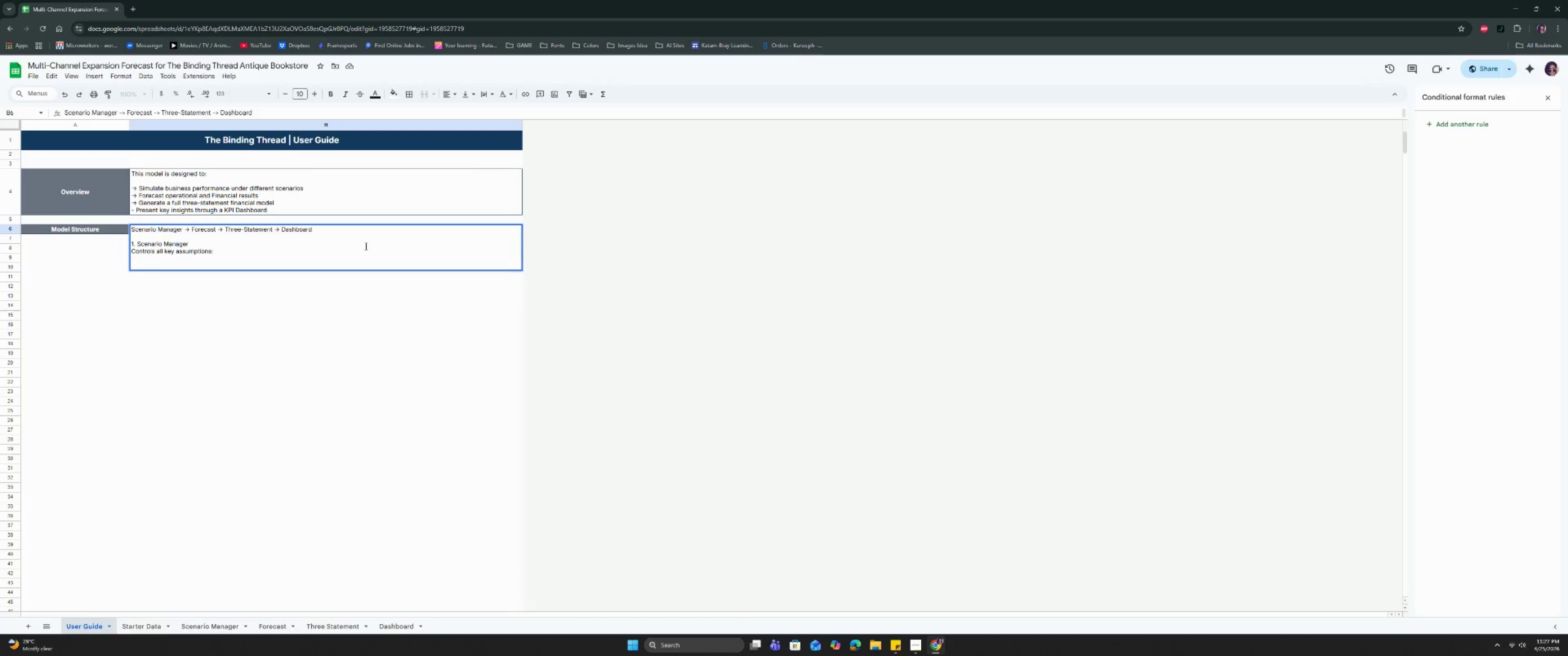 
type(- )
key(Backspace)
key(Backspace)
type(- Subscrpton rice)
 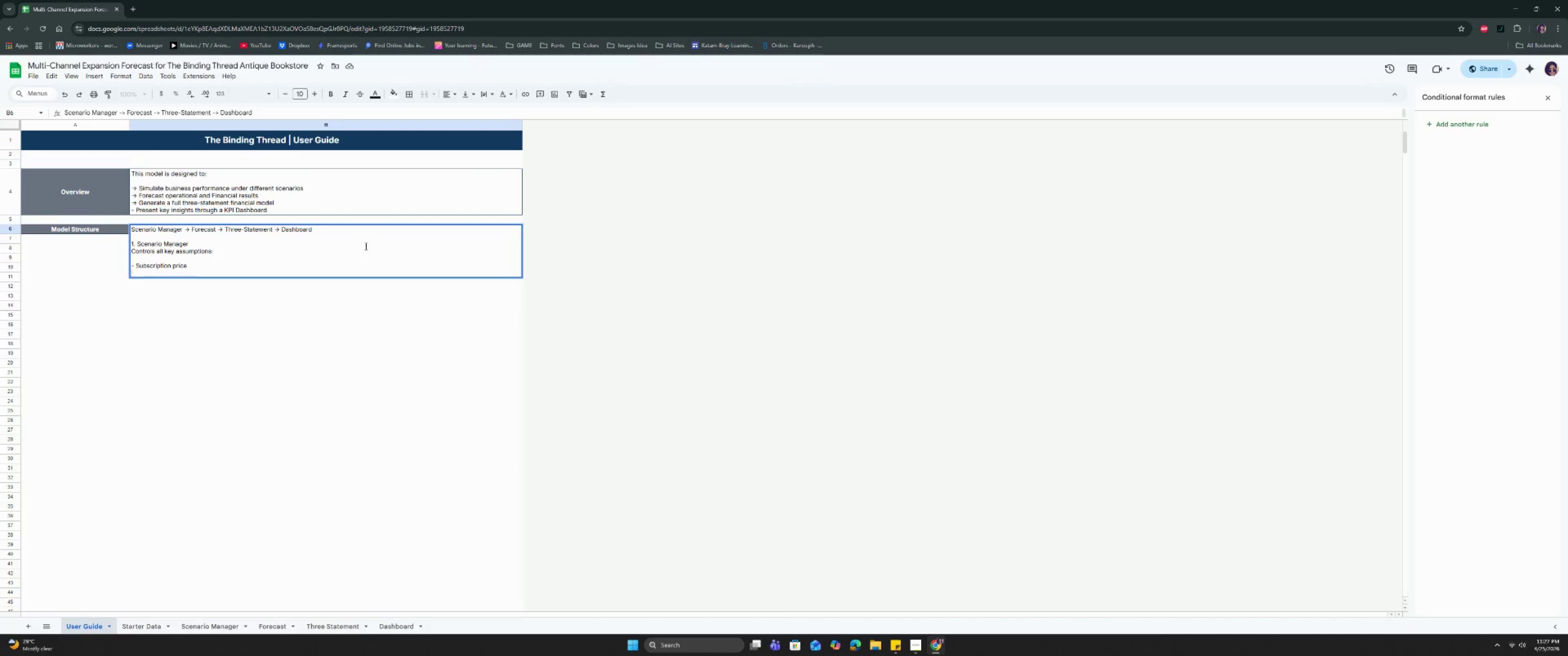 
key(Control+ControlRight)
 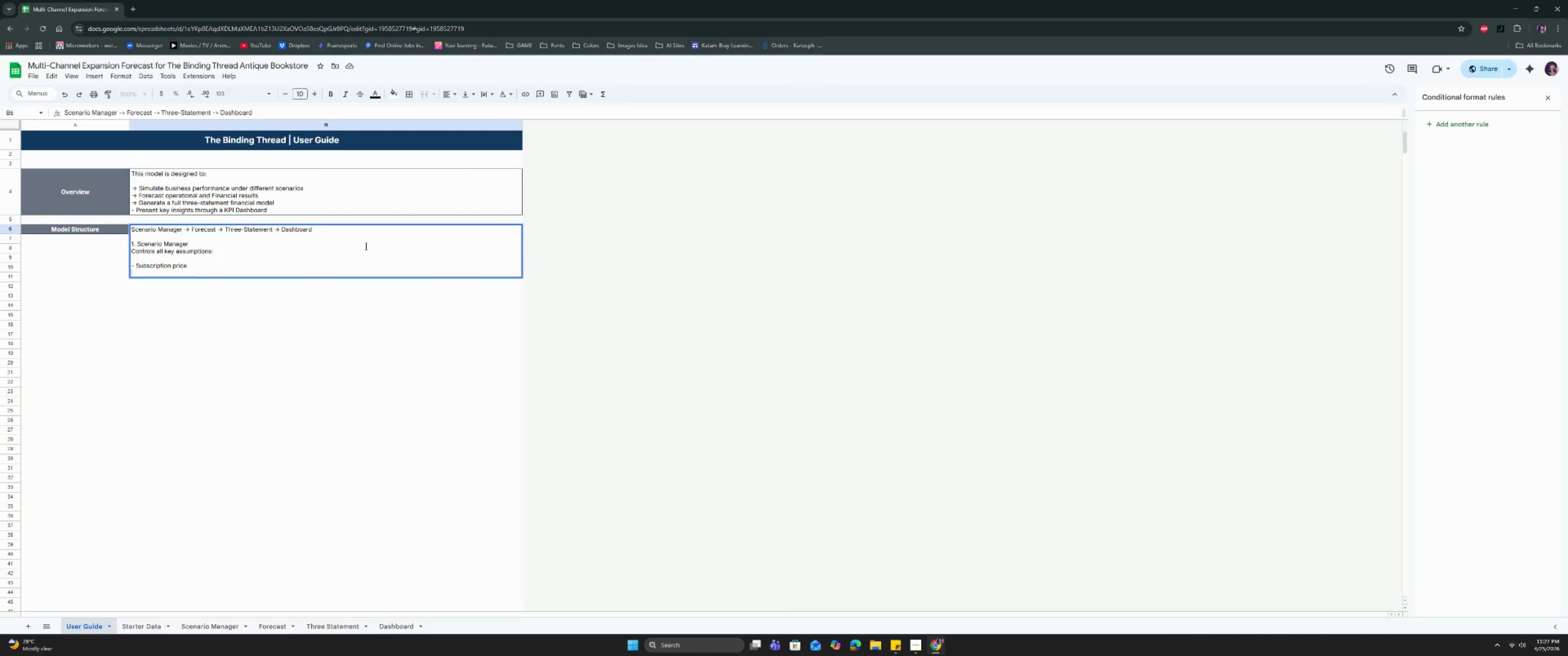 
key(Control+Enter)
 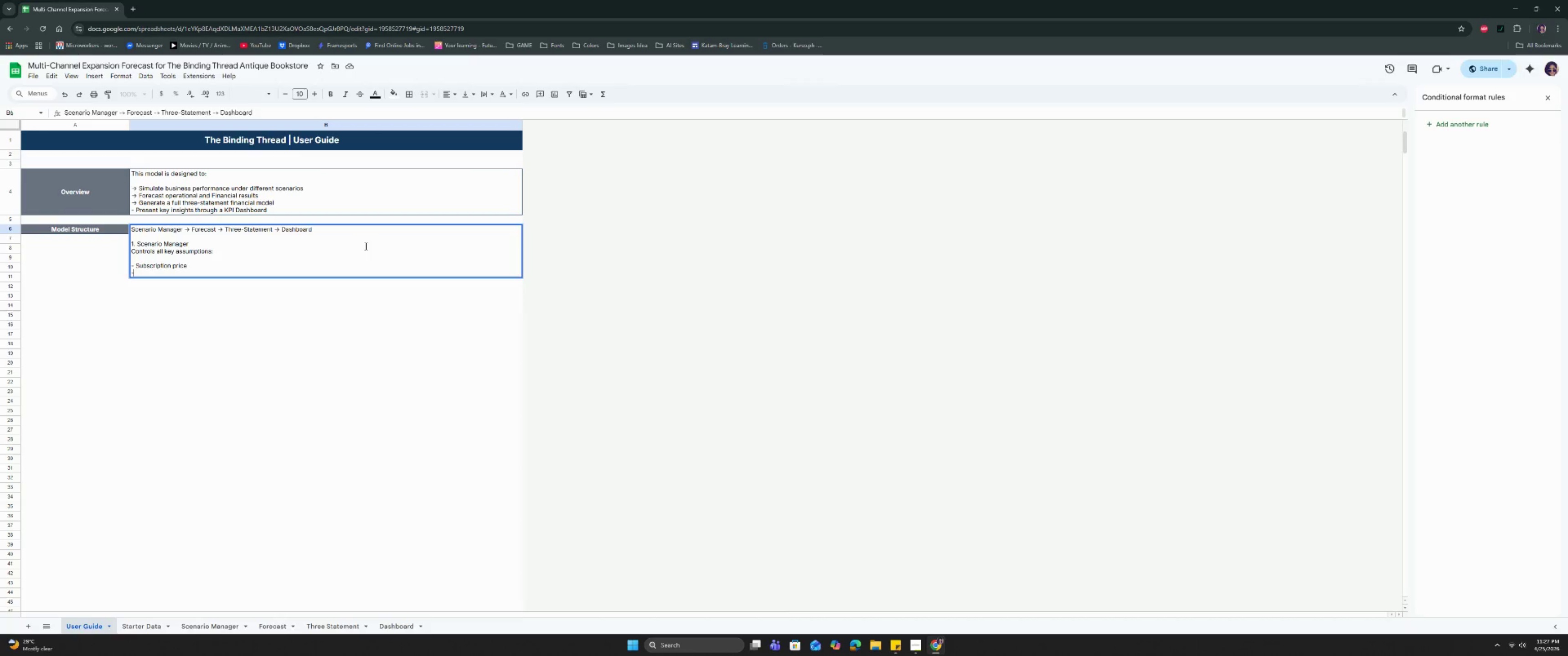 
type(- Custop)
key(Backspace)
type(mer acquisiton cost (CAC))
 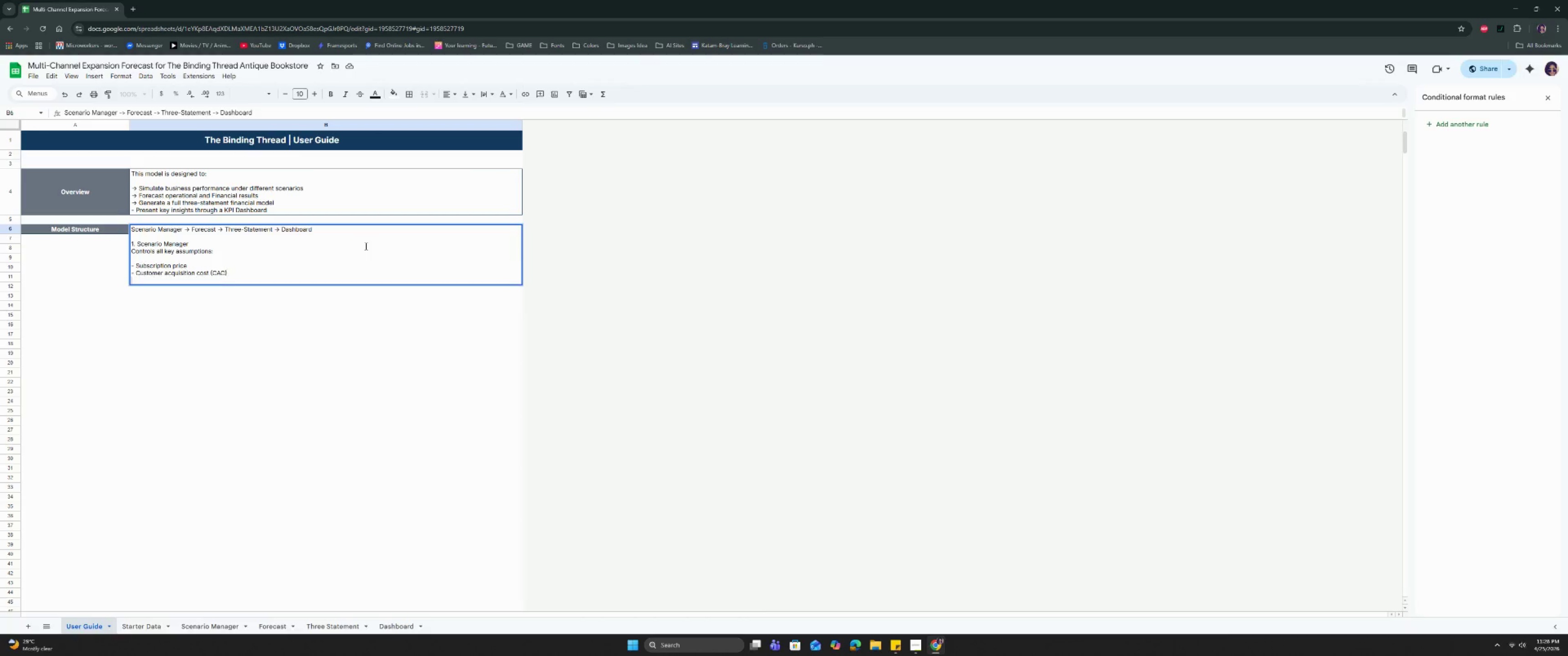 
 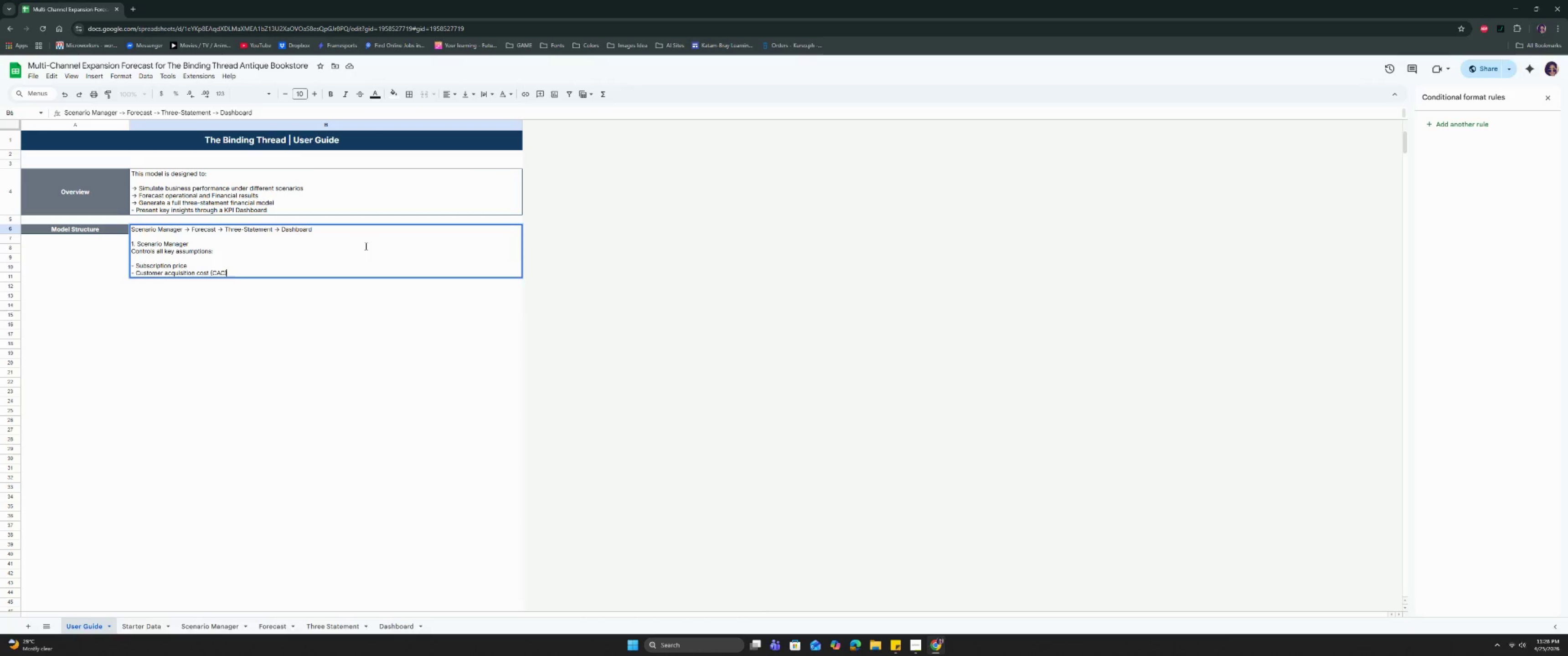 
key(Control+ControlRight)
 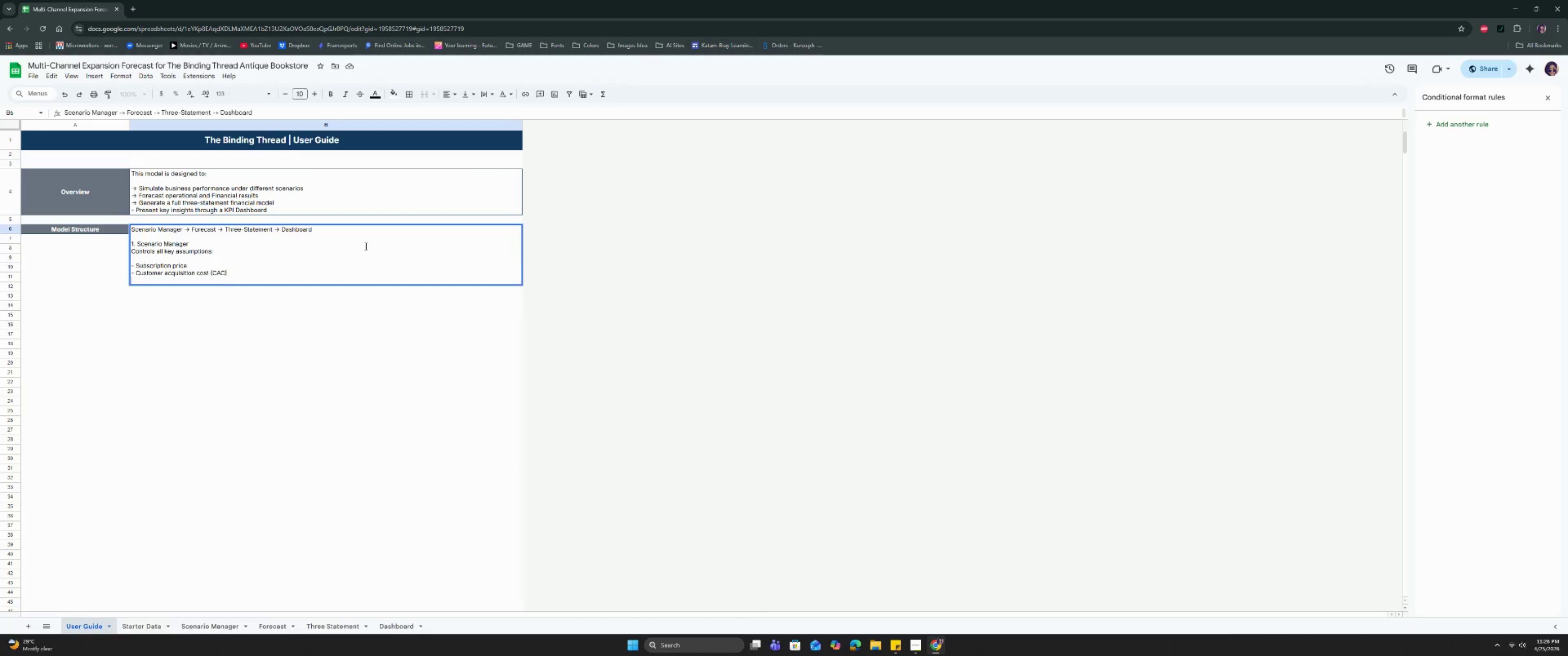 
key(Control+Enter)
 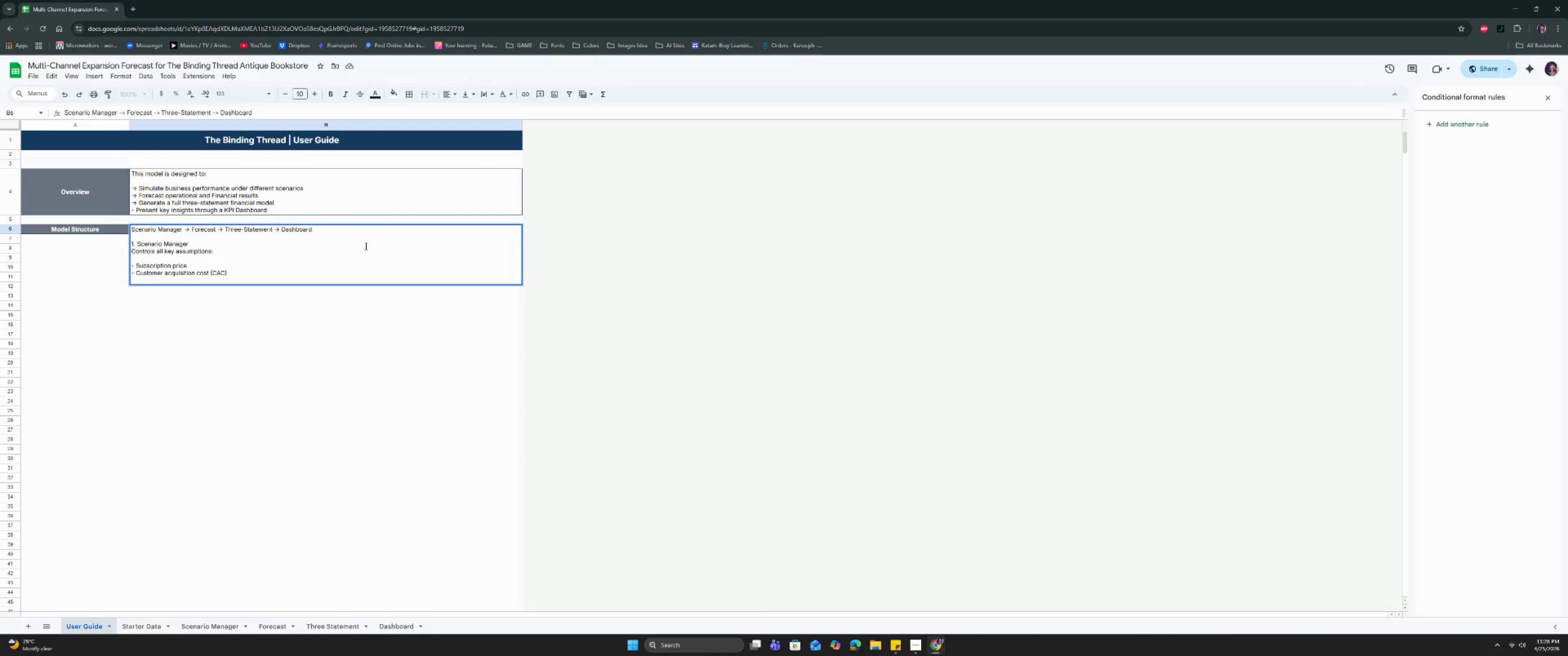 
type(- cON)
key(Backspace)
key(Backspace)
key(Backspace)
type(Converstaion)
key(Backspace)
key(Backspace)
key(Backspace)
key(Backspace)
key(Backspace)
type(ion rates)
 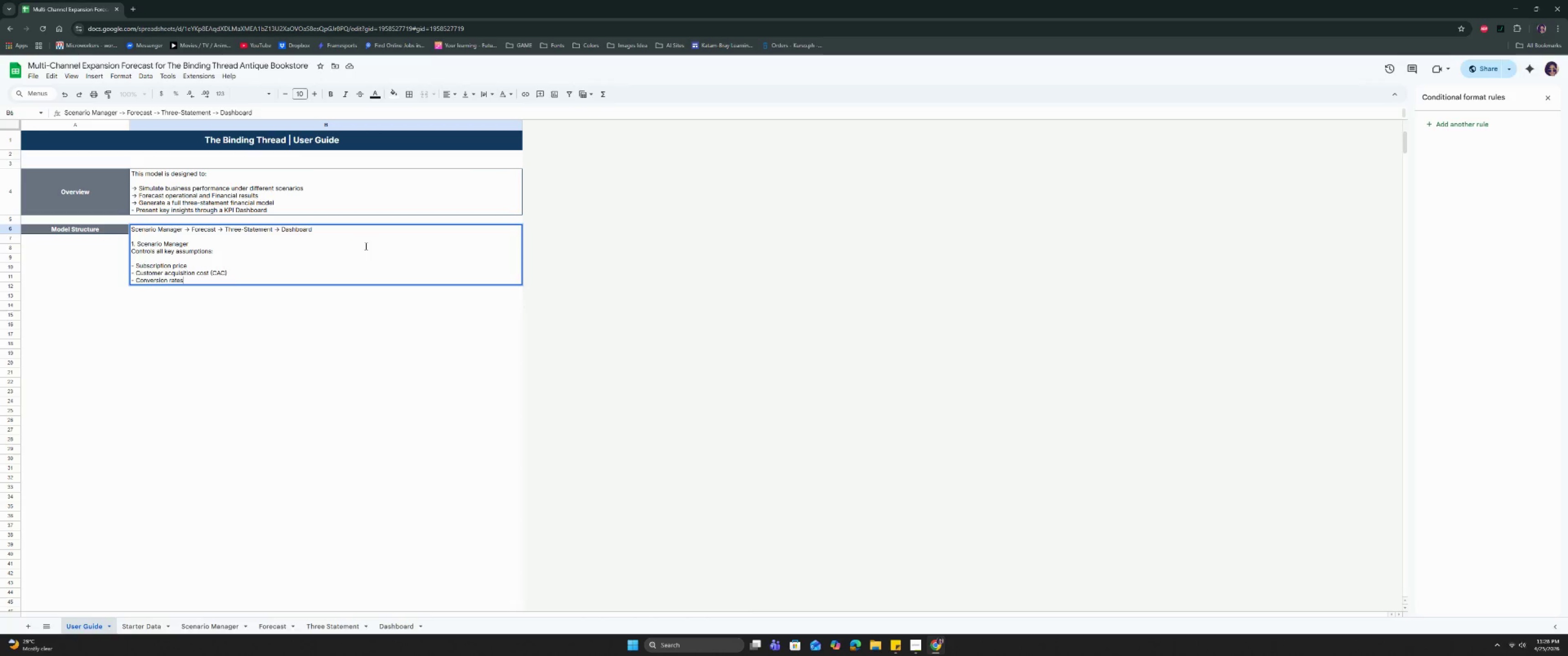 
key(Control+Enter)
 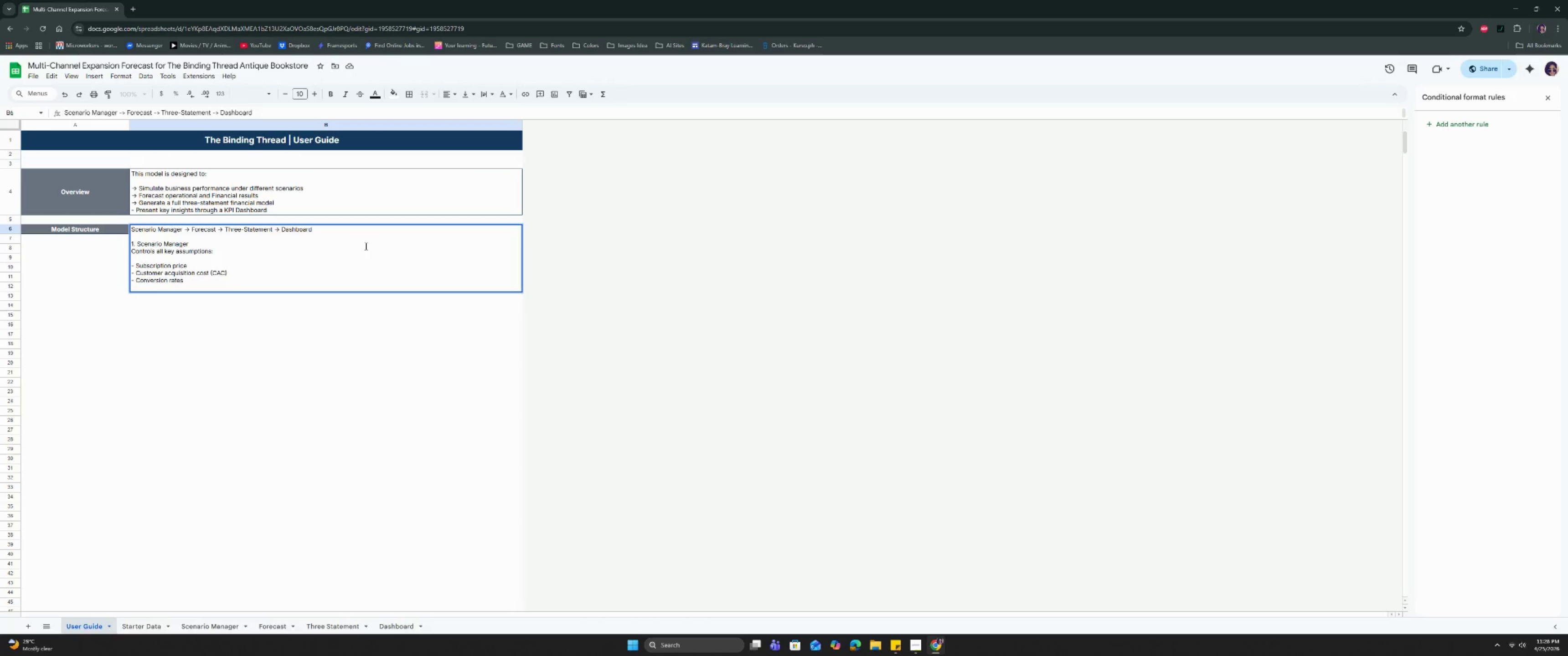 
type(- Labor cost)
 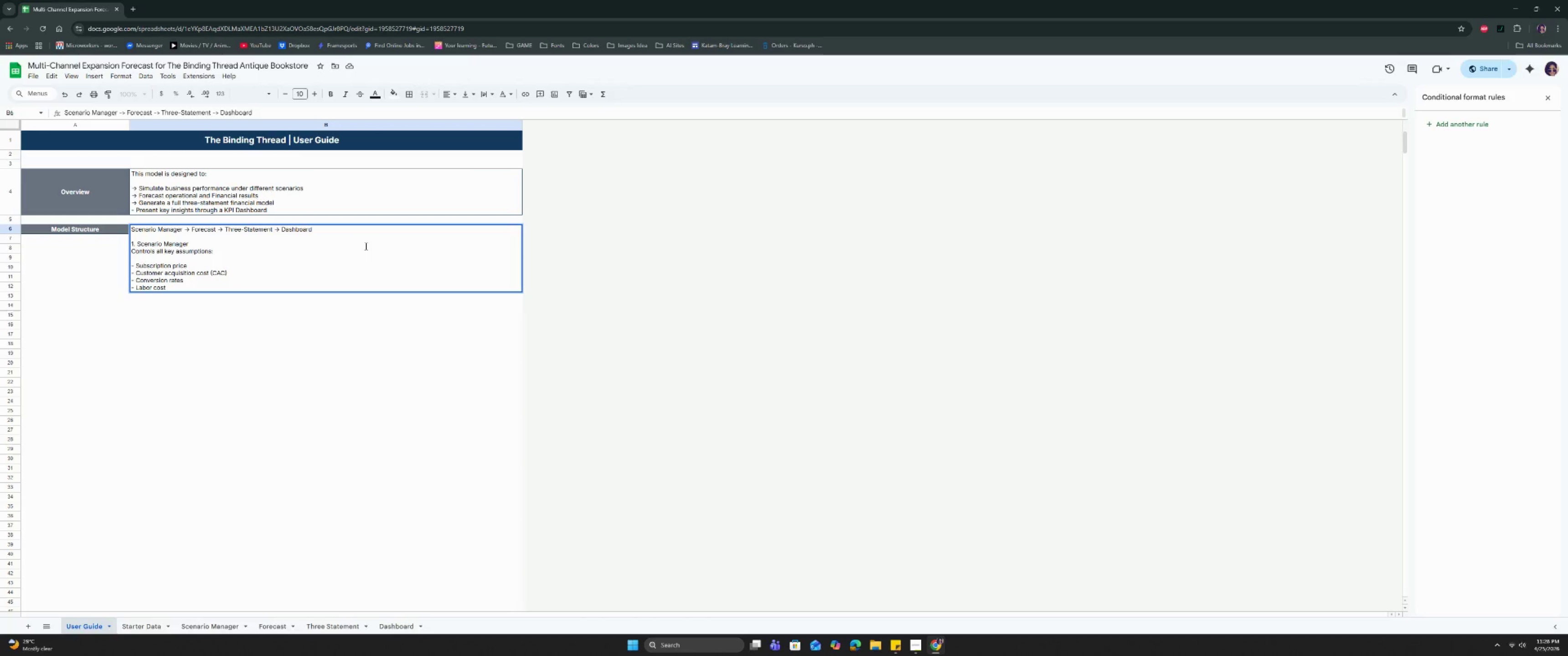 
key(Control+Enter)
 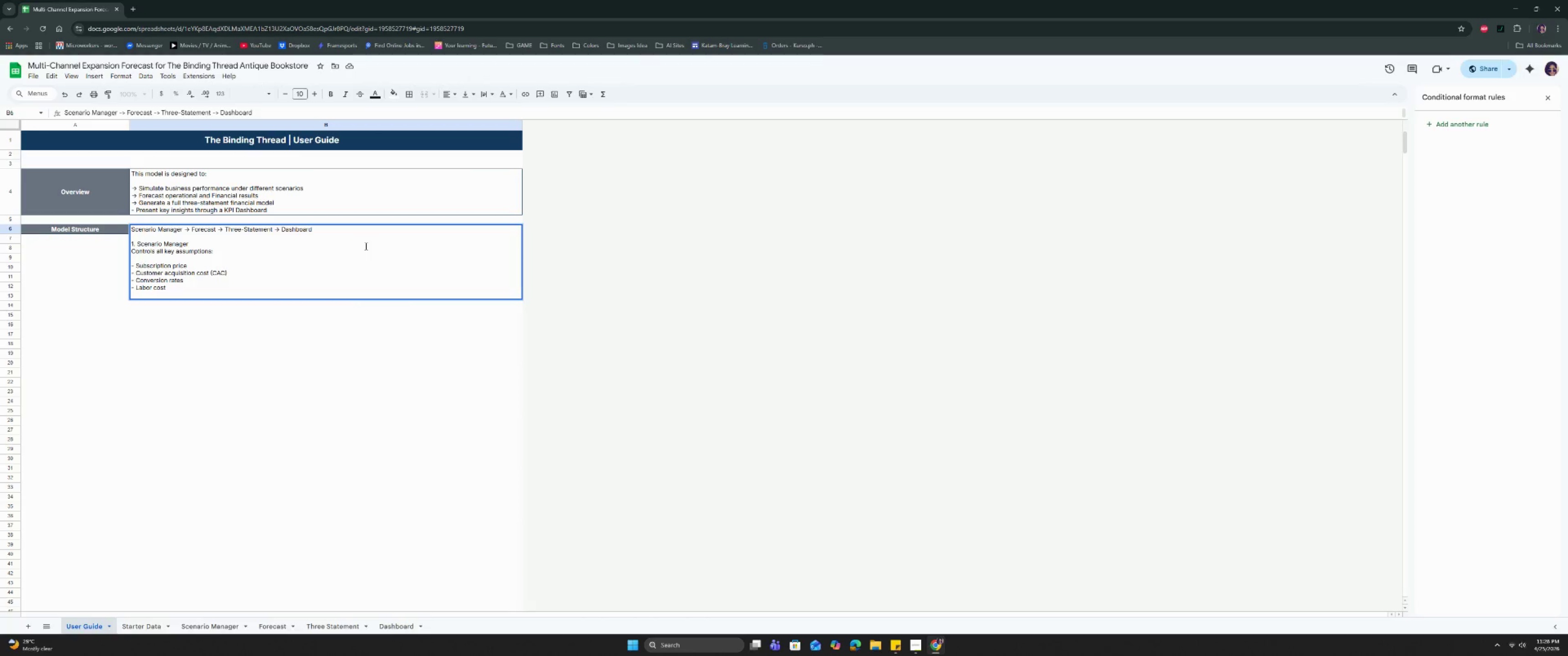 
type(- Make)
key(Backspace)
key(Backspace)
type(rketing spend)
 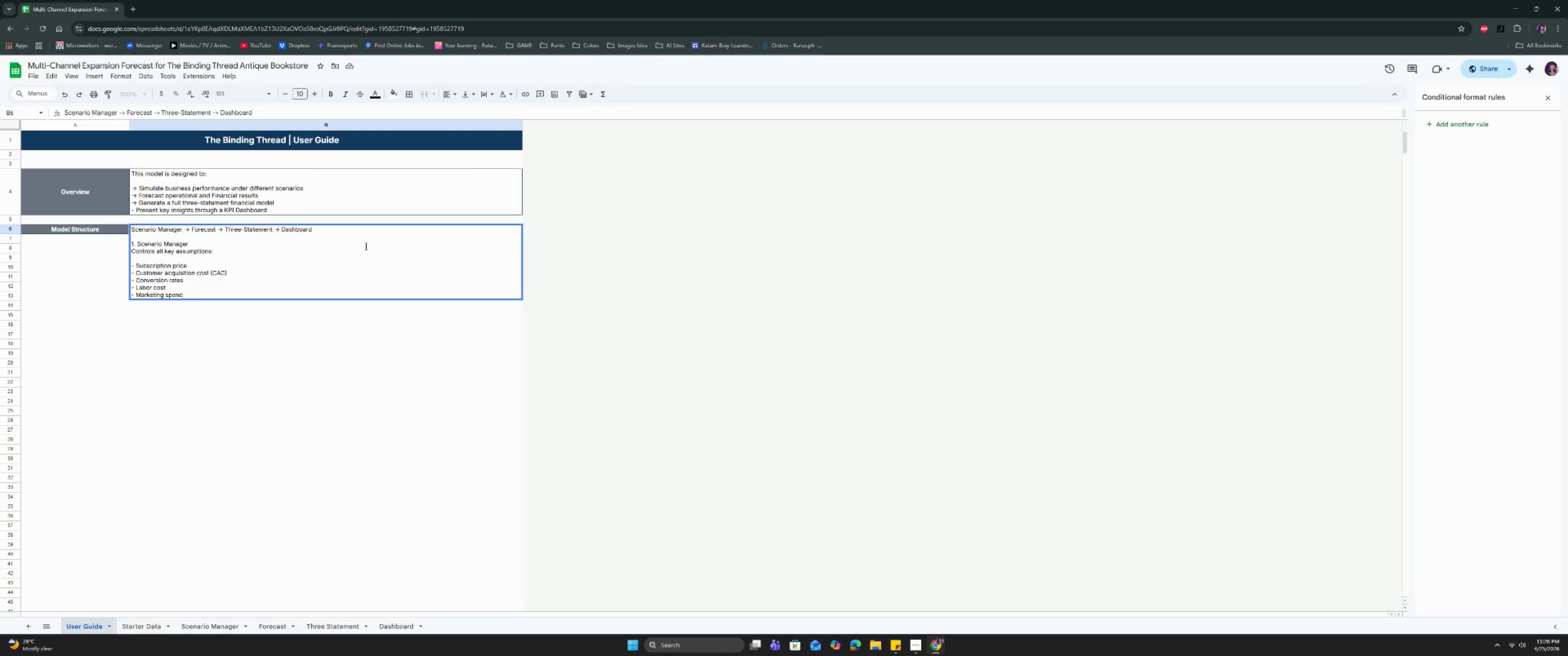 
key(Control+Enter)
 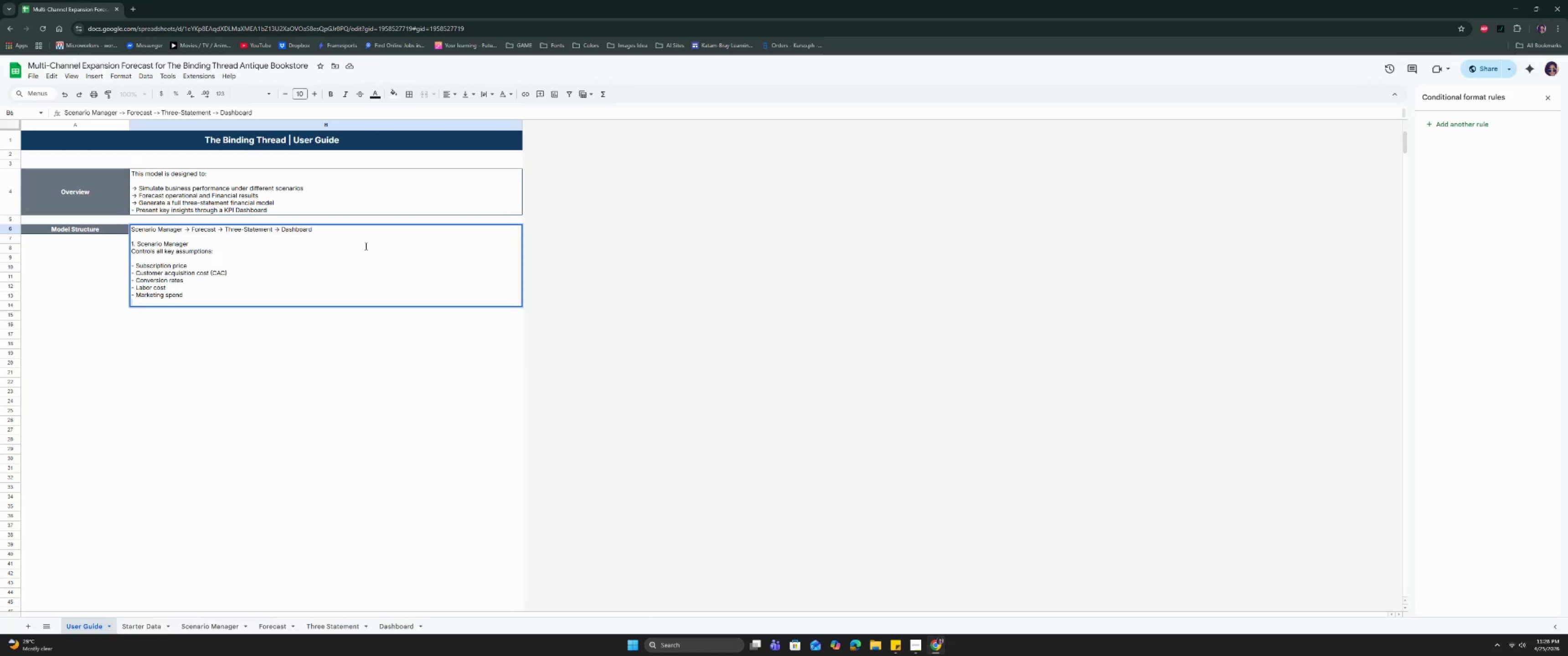 
key(Control+Enter)
 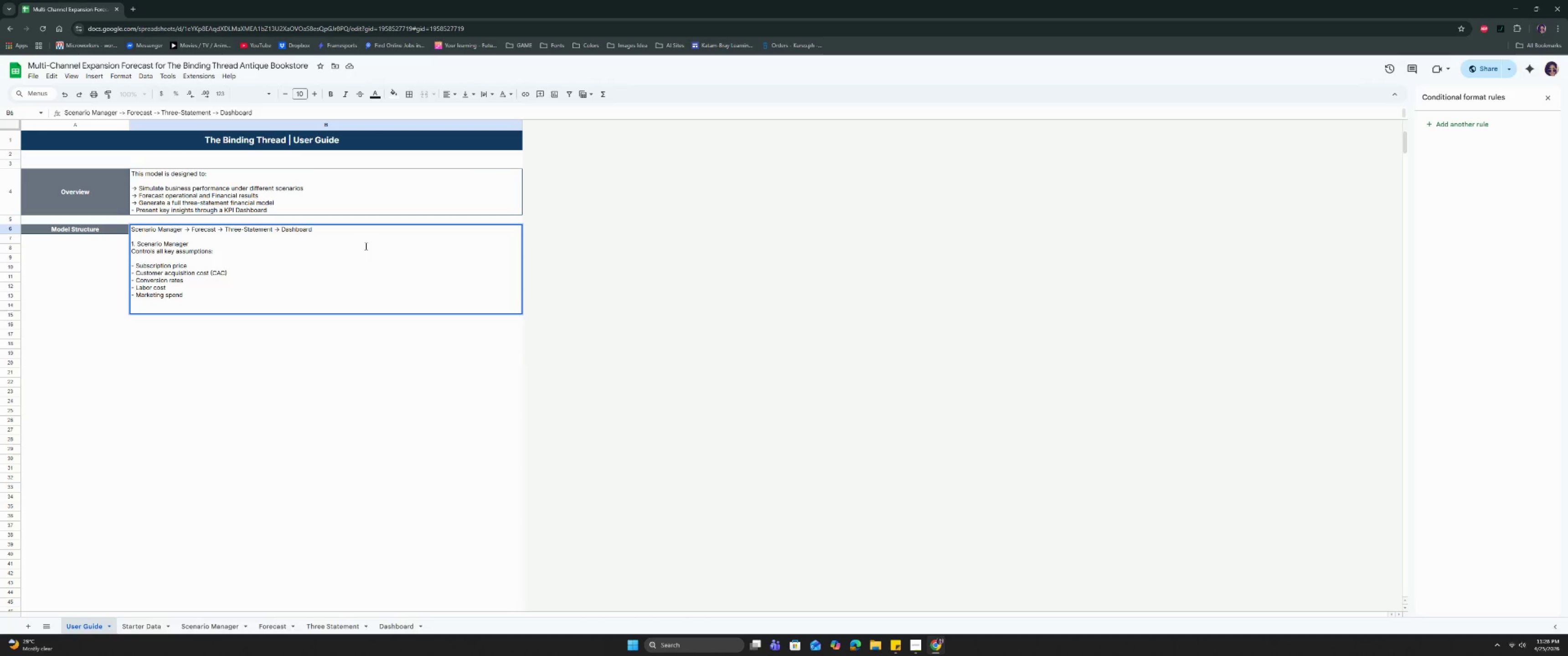 
type(-> This is the only lace user should change inputs.)
 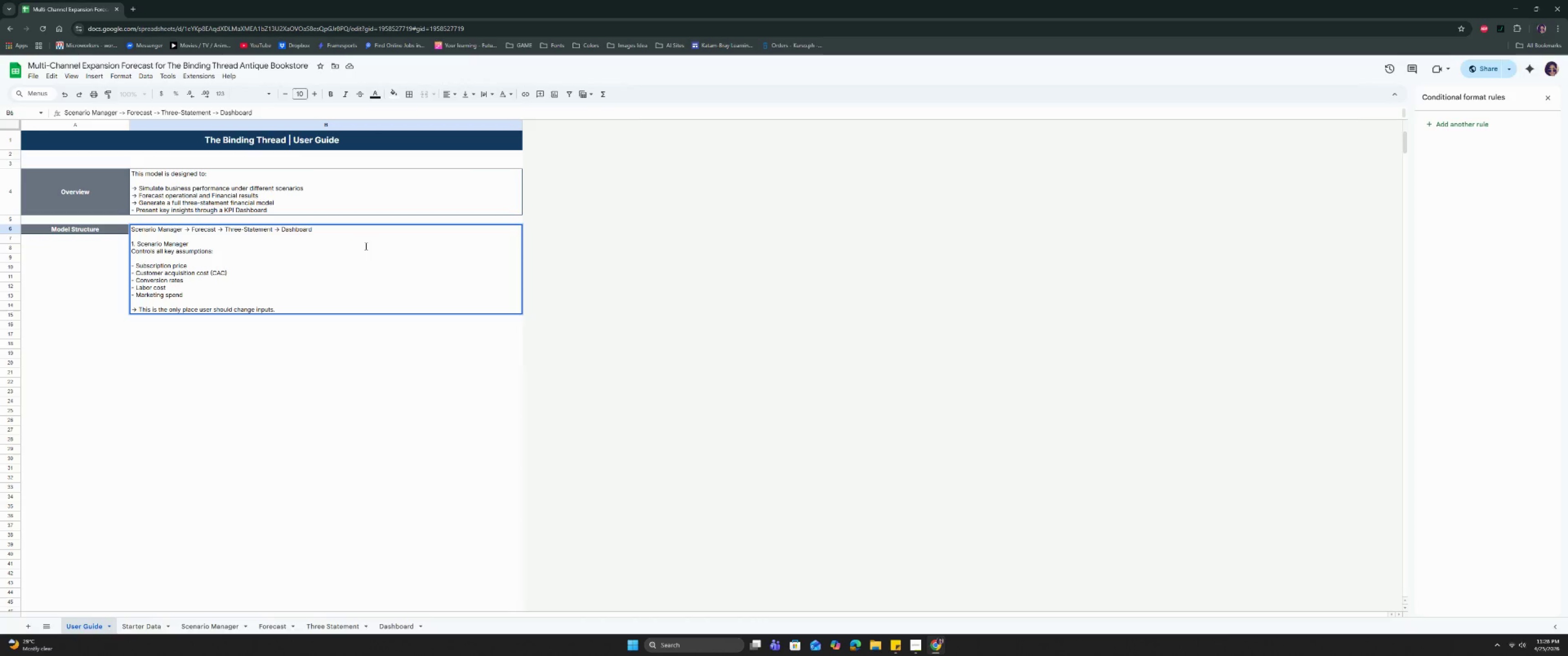 
key(Control+Enter)
 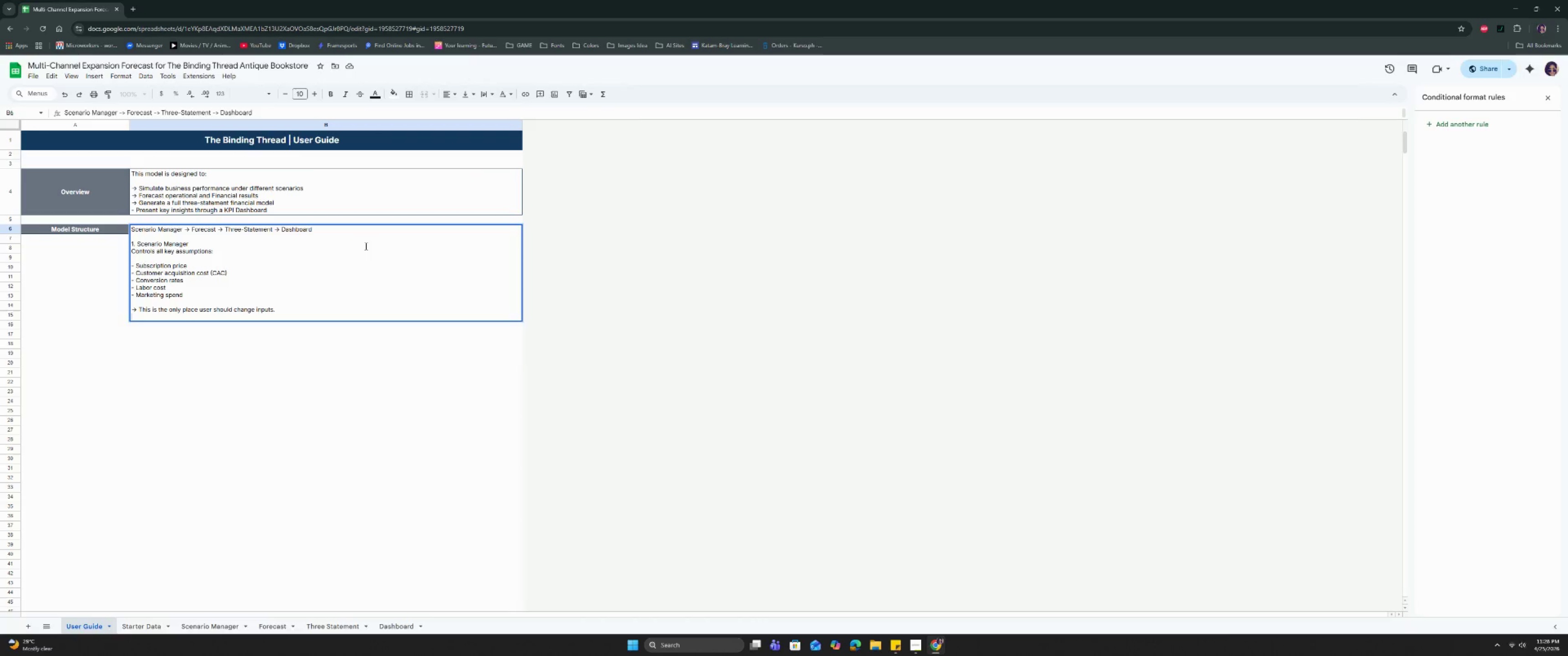 
key(Control+Enter)
 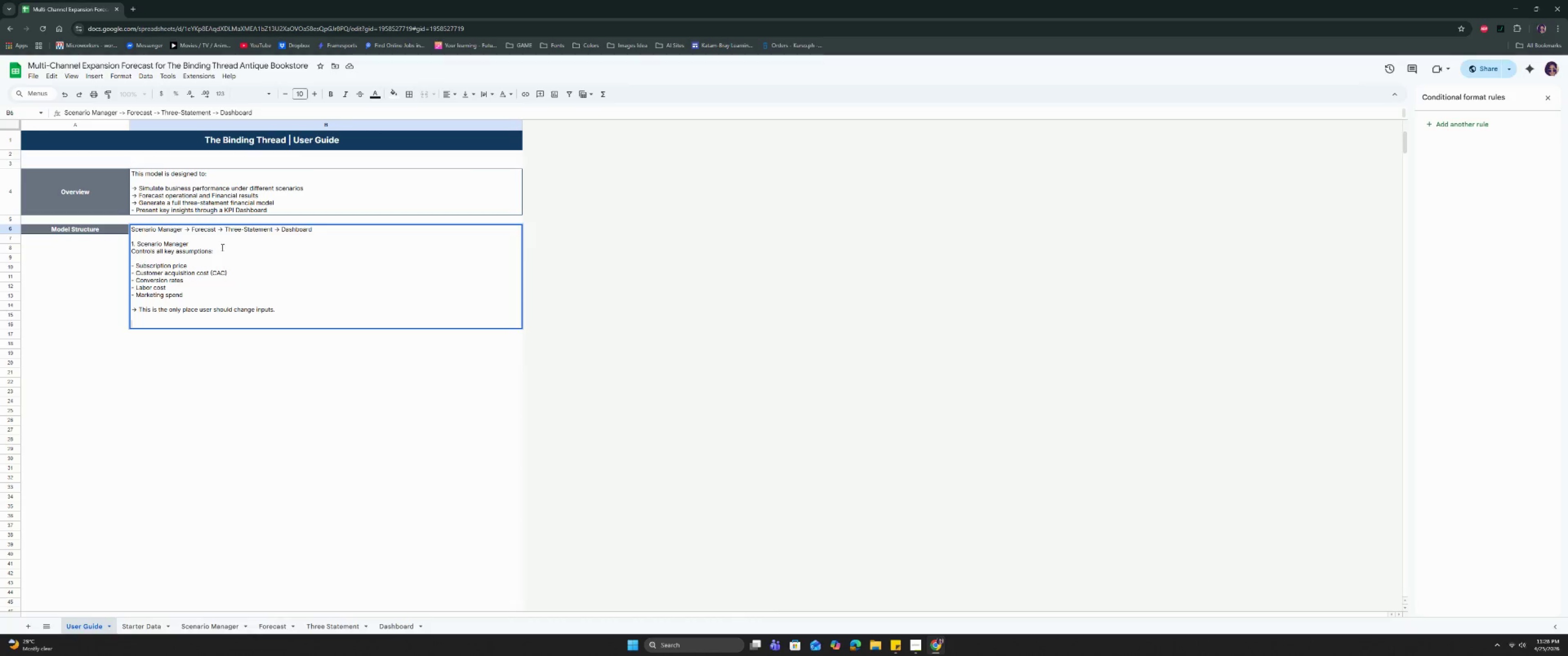 
left_click_drag(start_coordinate=[206, 246], to_coordinate=[138, 245])
 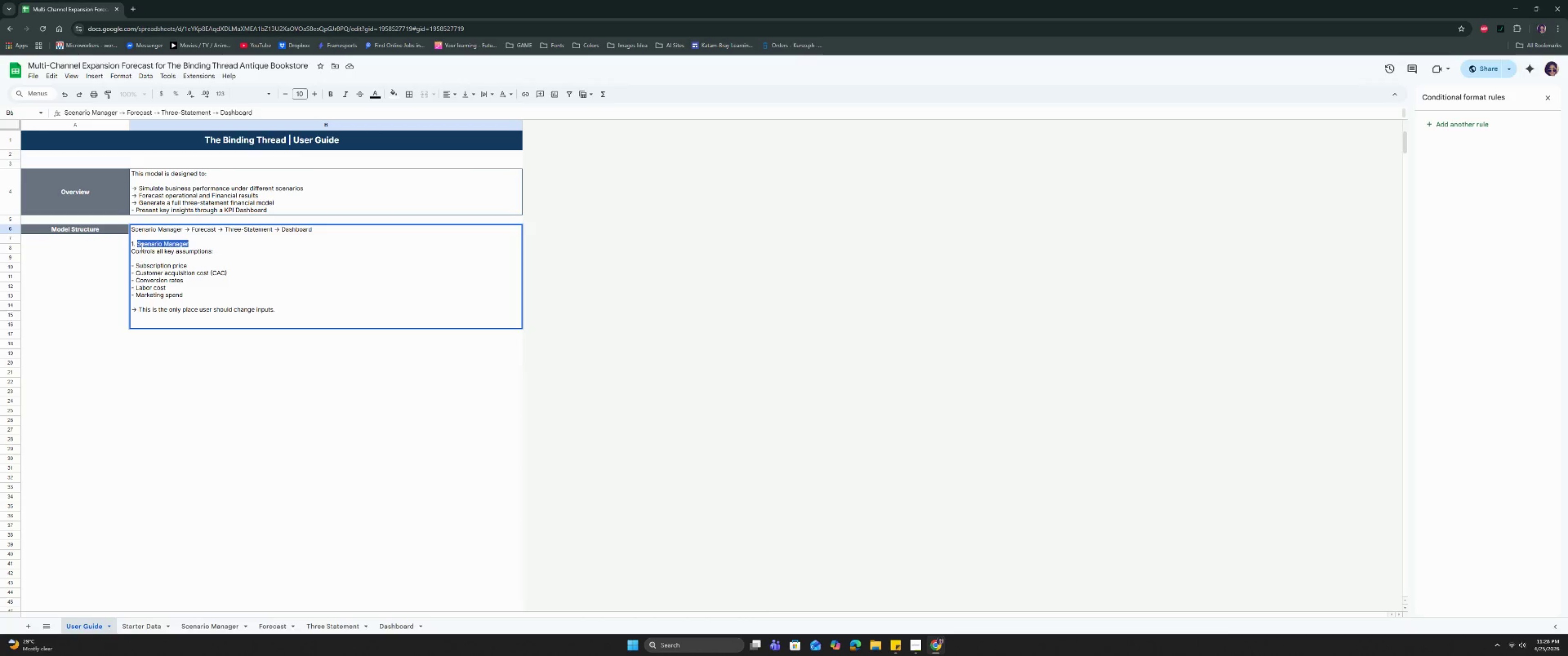 
key(Control+N)
 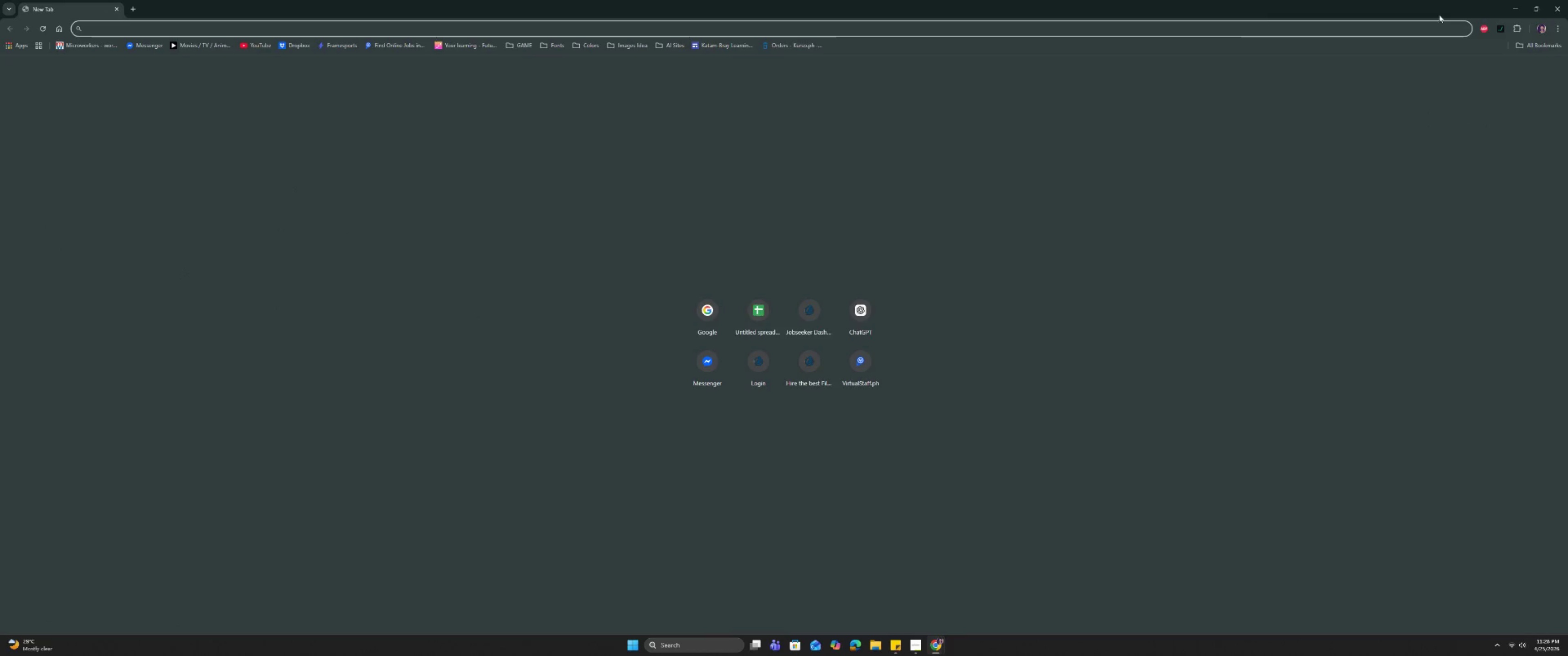 
left_click([1568, 4])
 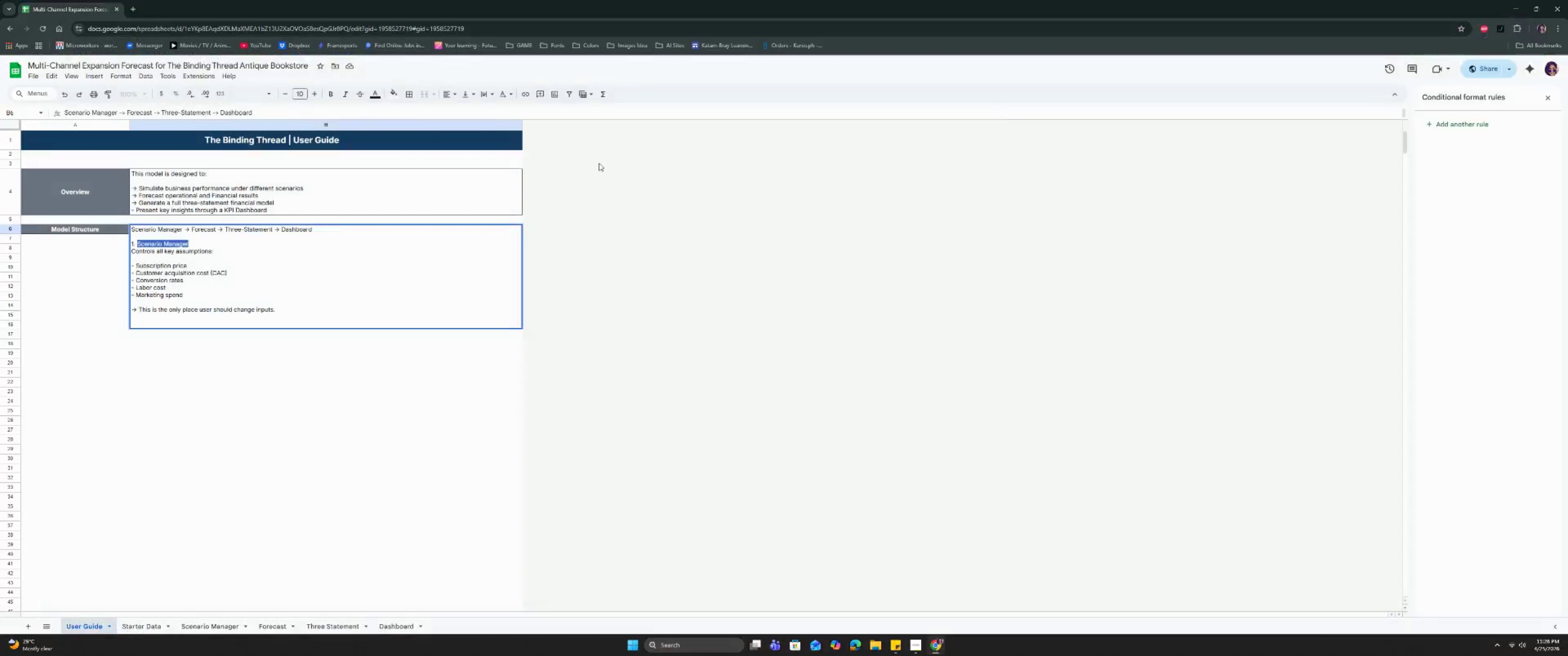 
key(Control+B)
 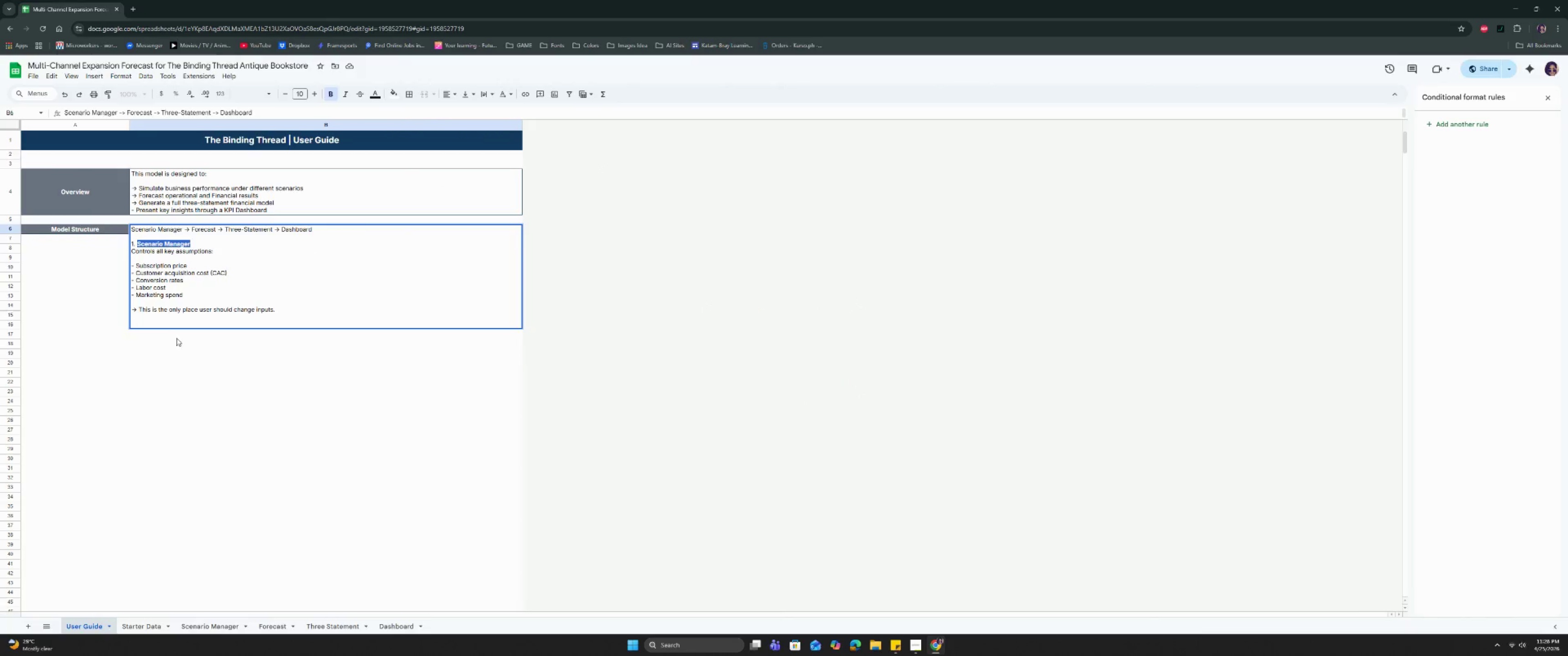 
left_click([173, 321])
 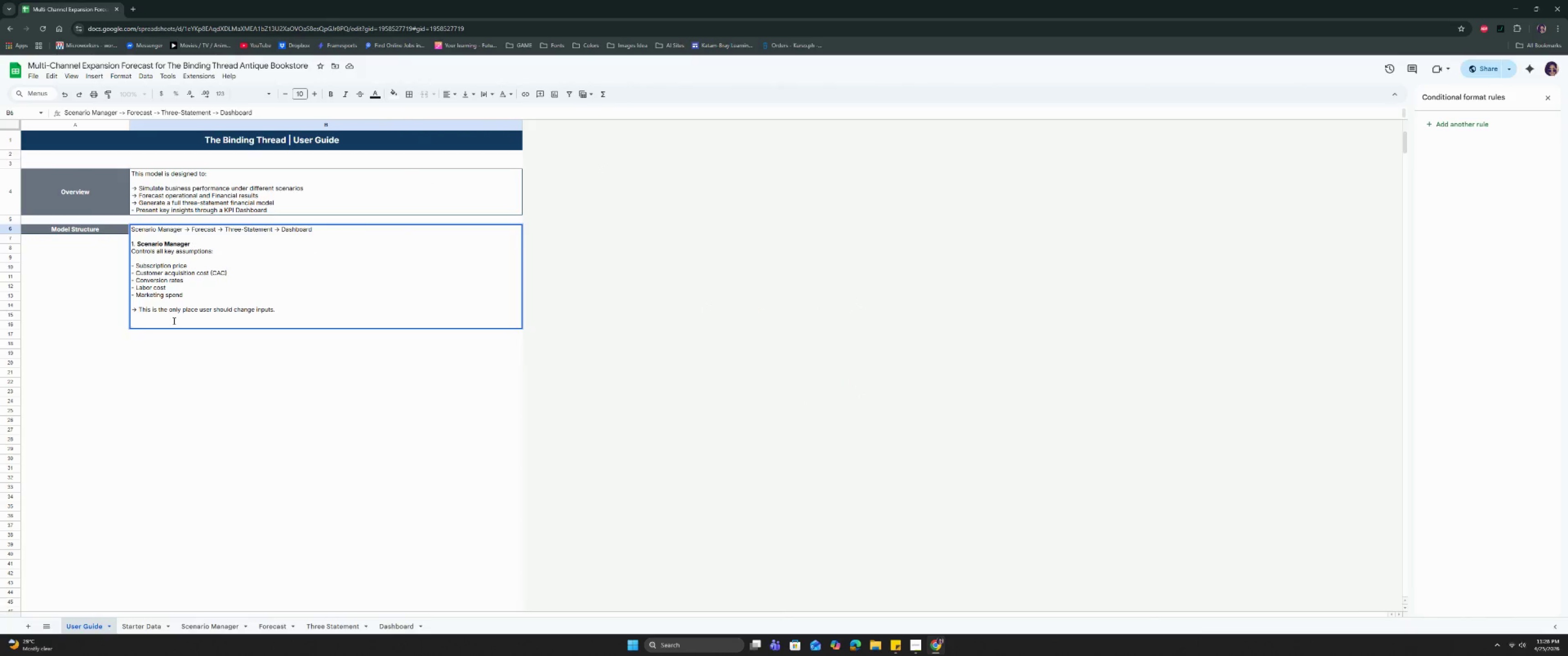 
type(2. Forecast Tab)
 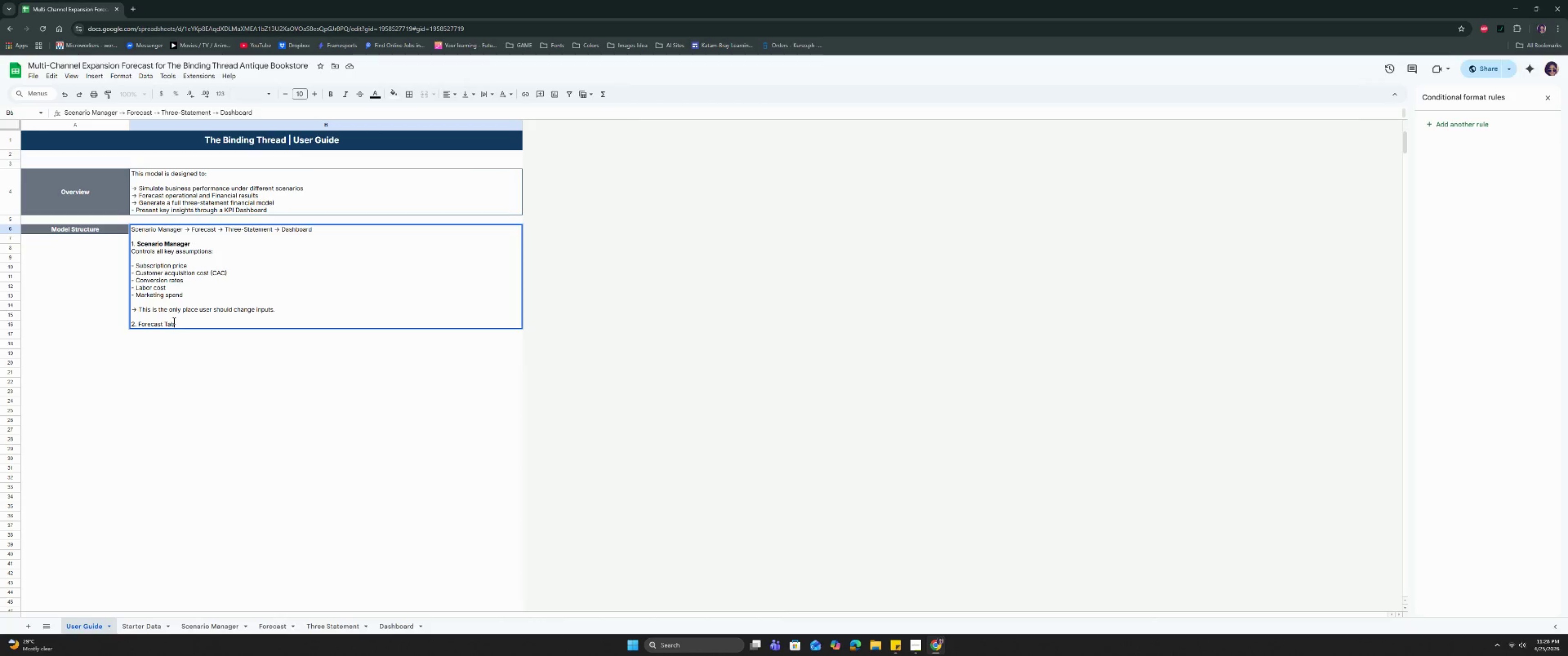 
key(Control+Enter)
 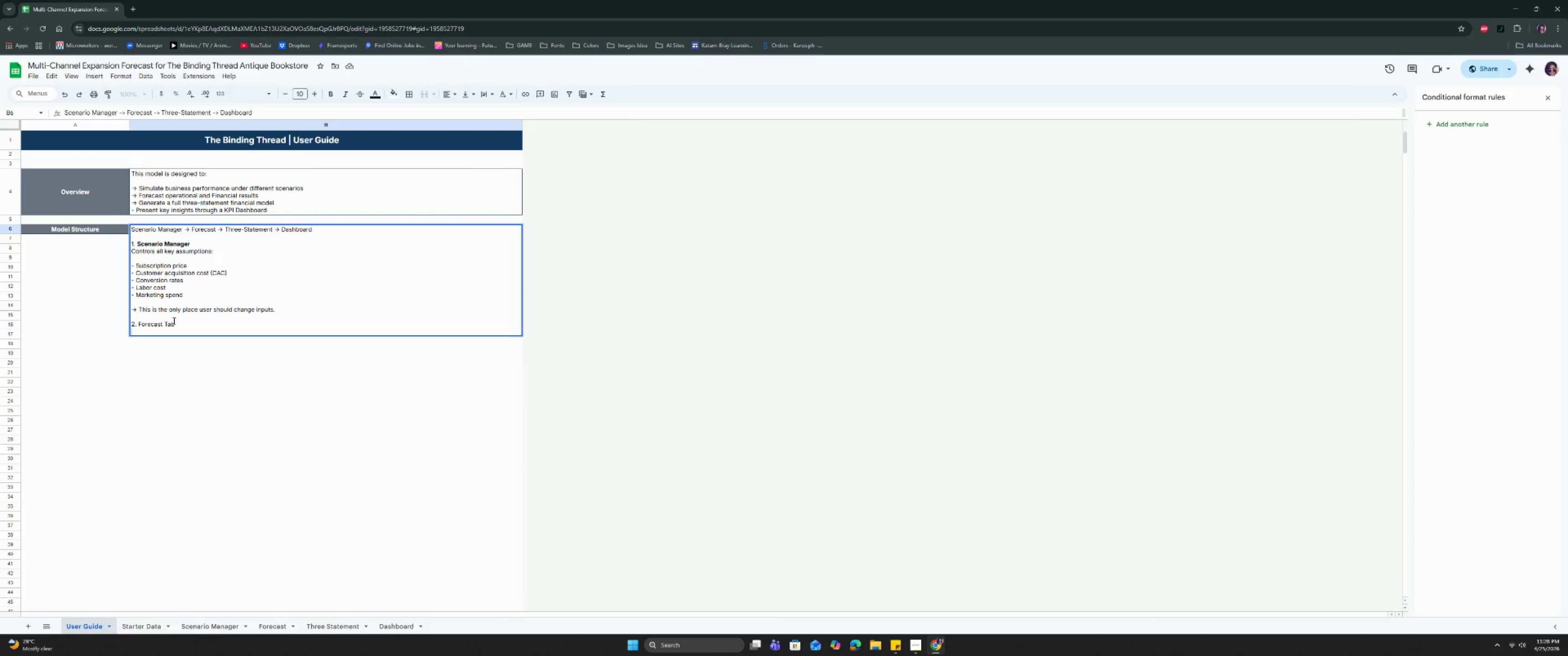 
type(Cak)
key(Backspace)
type(lculates:)
 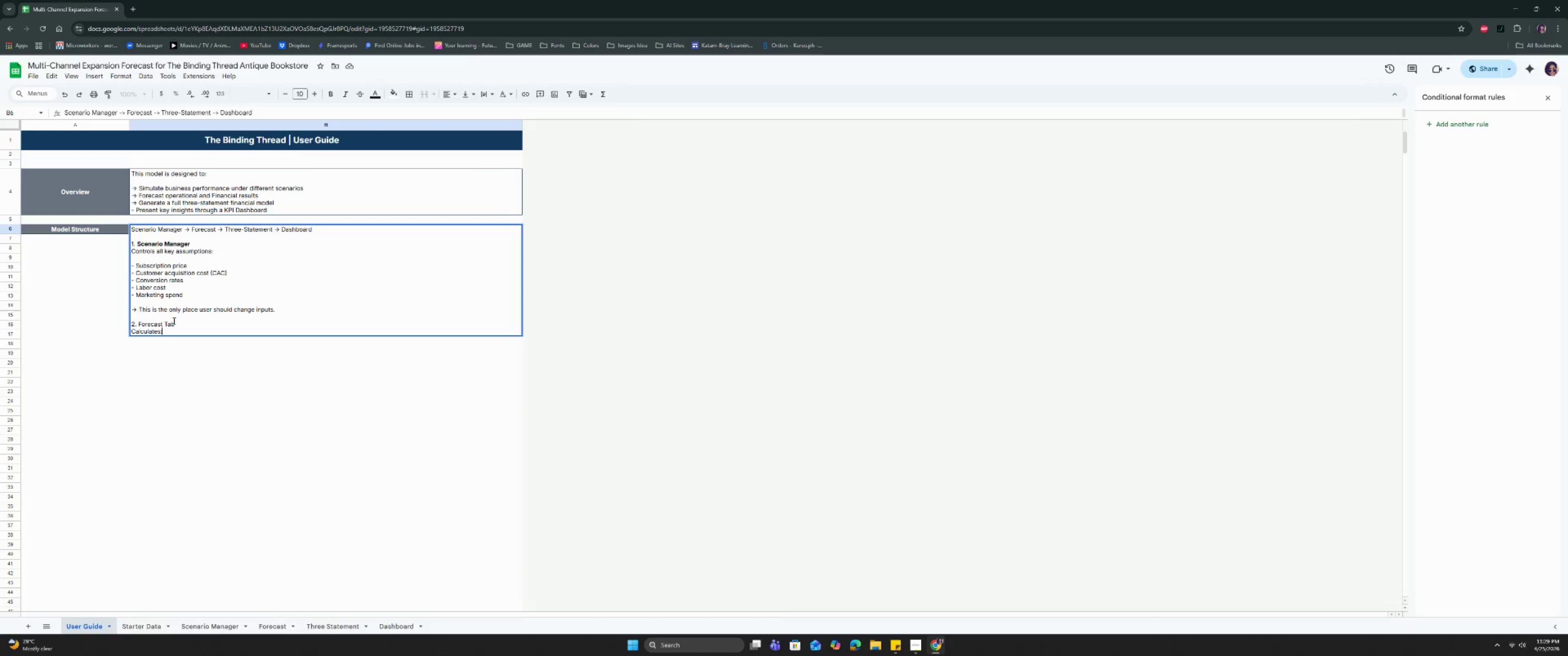 
key(Control+Enter)
 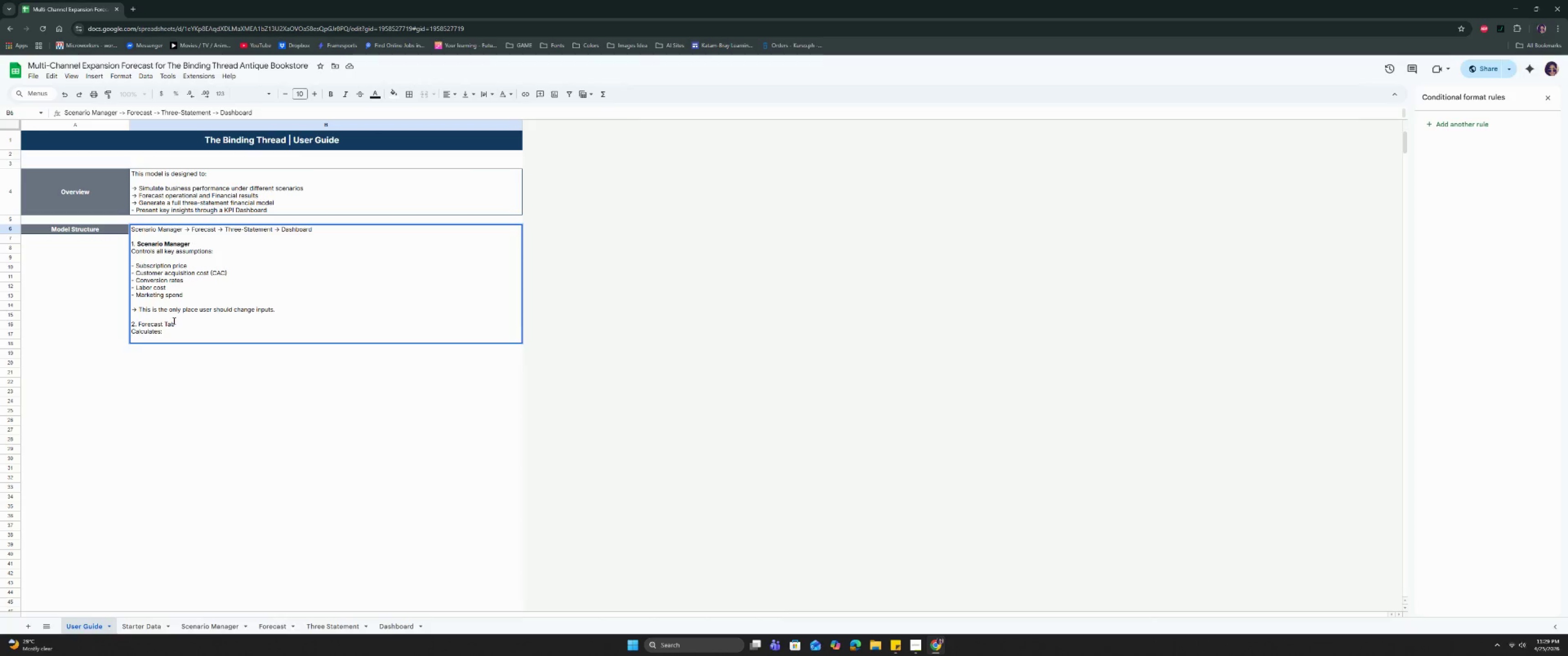 
key(Control+Enter)
 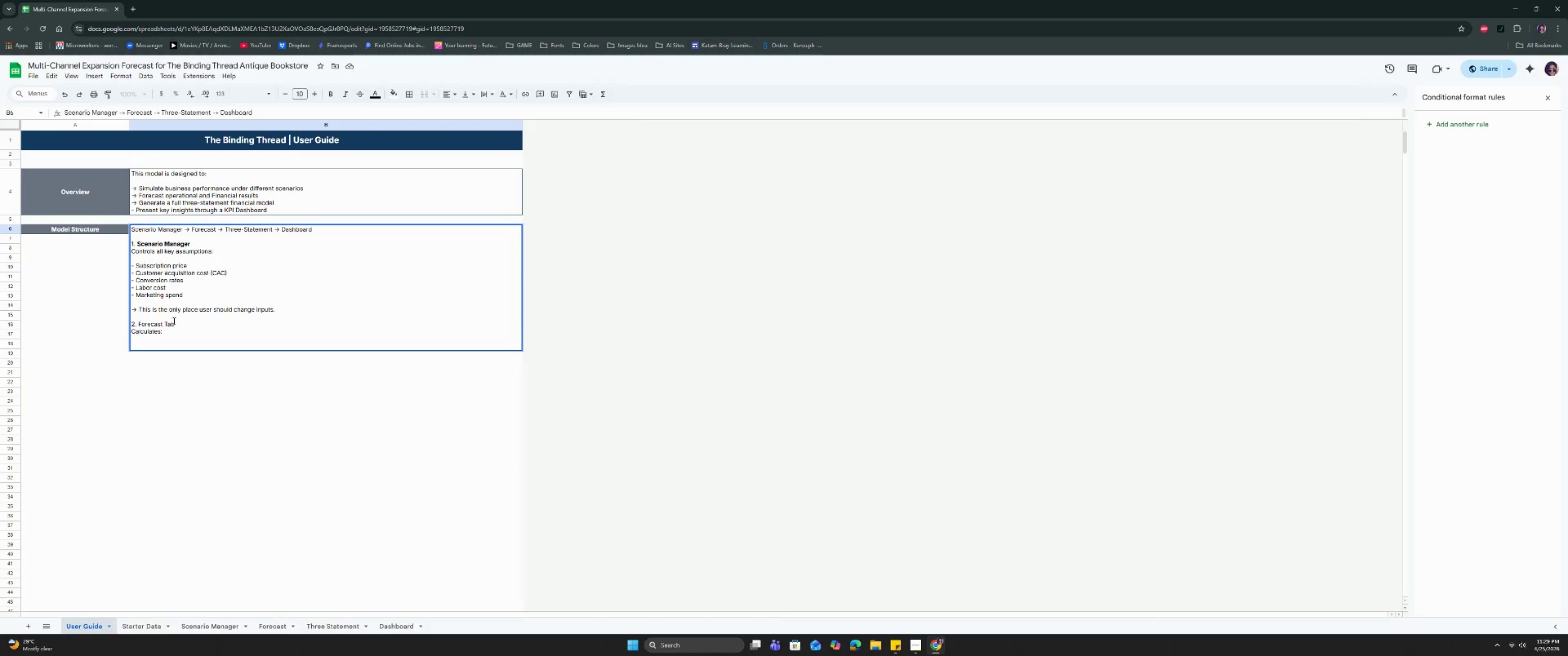 
type(- Subscribers and revenue)
 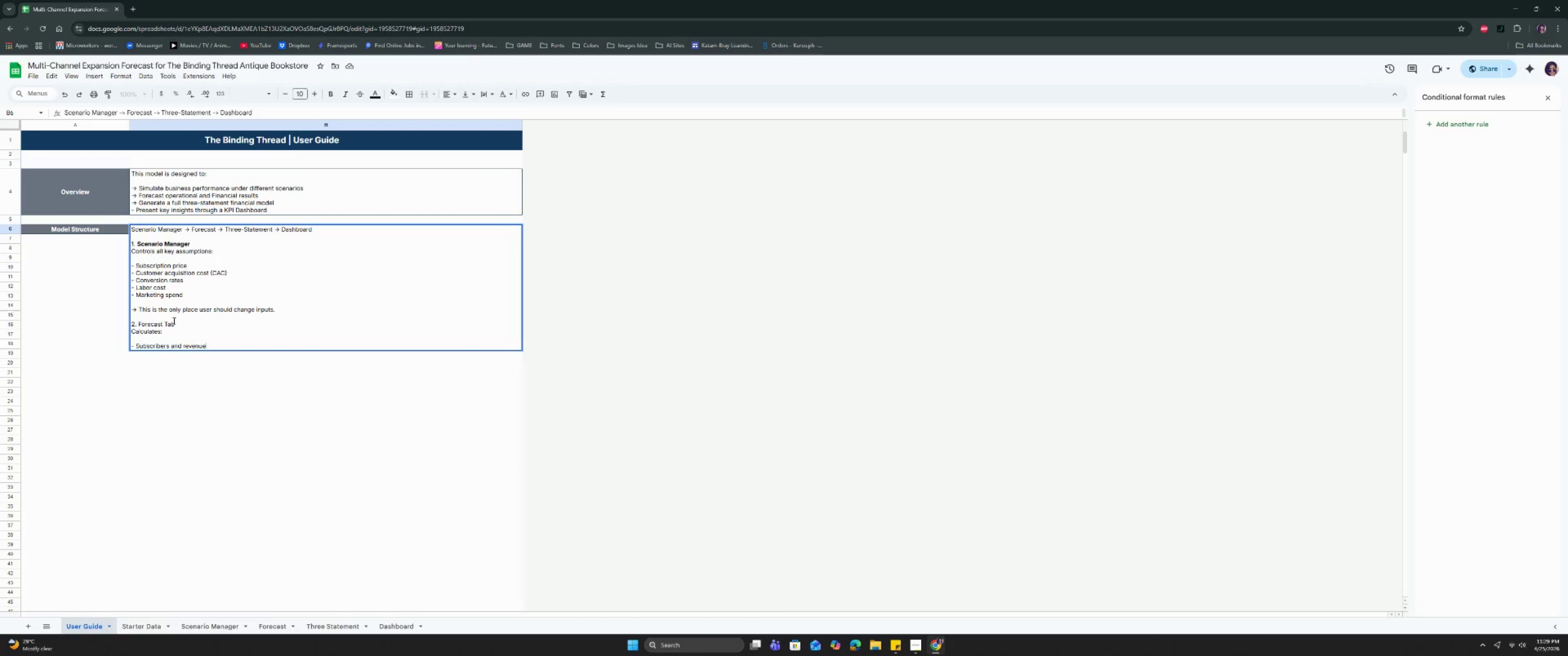 
key(Control+ControlRight)
 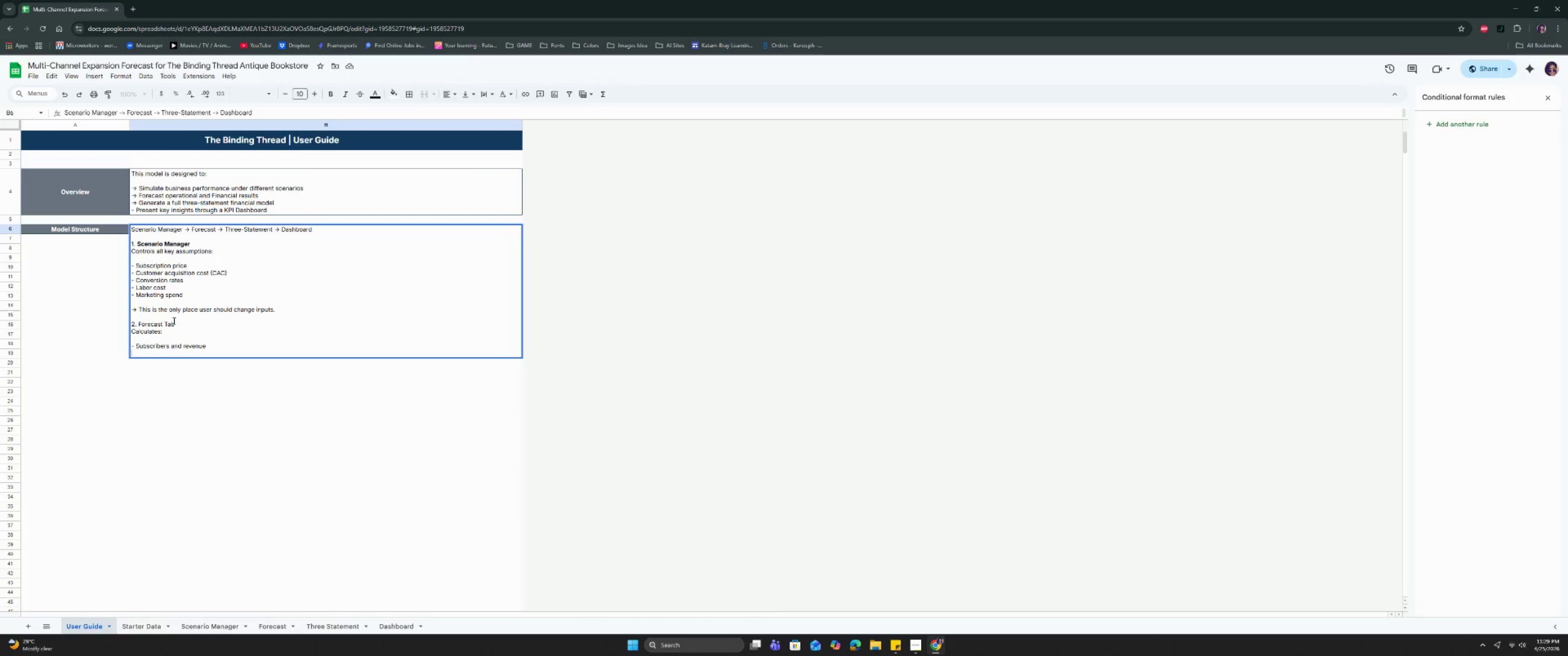 
key(Control+Enter)
 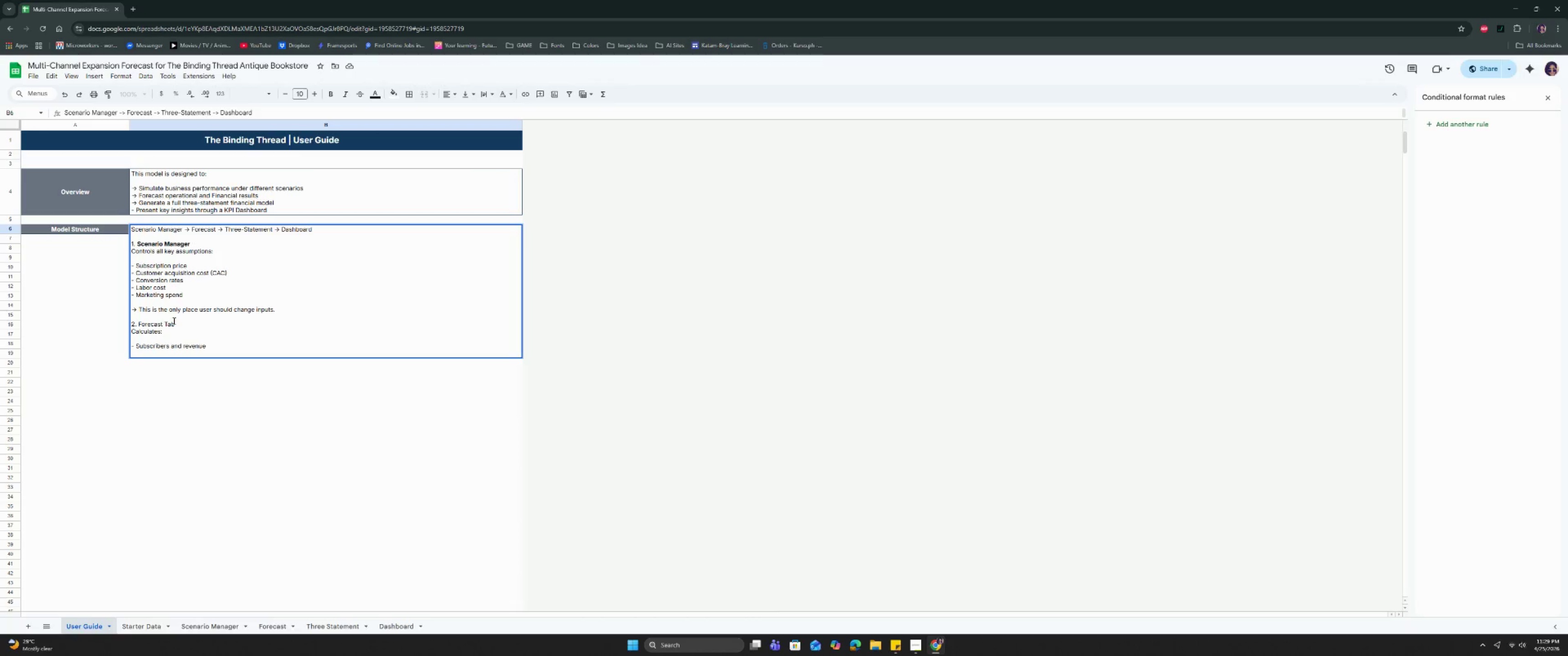 
type(- Prepayem)
key(Backspace)
key(Backspace)
type(ments and revenue recognition)
 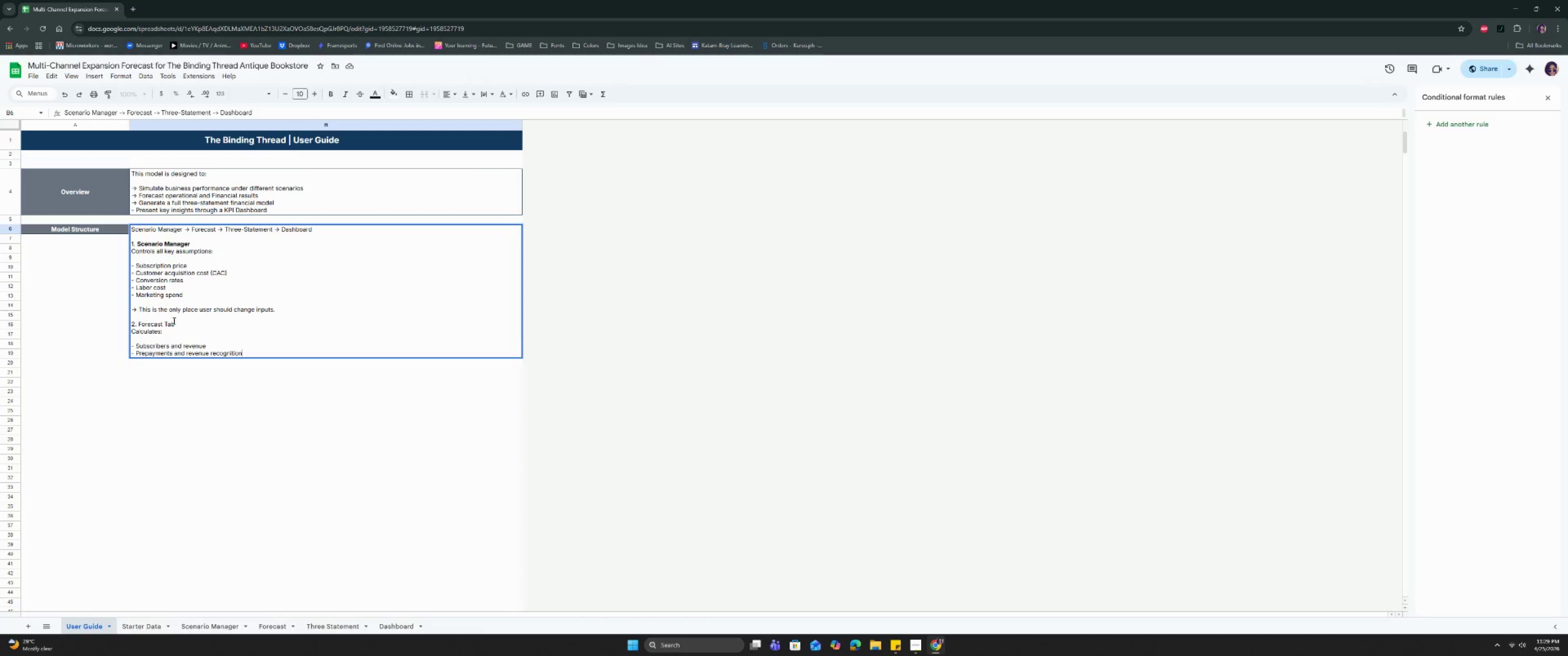 
key(Control+ControlRight)
 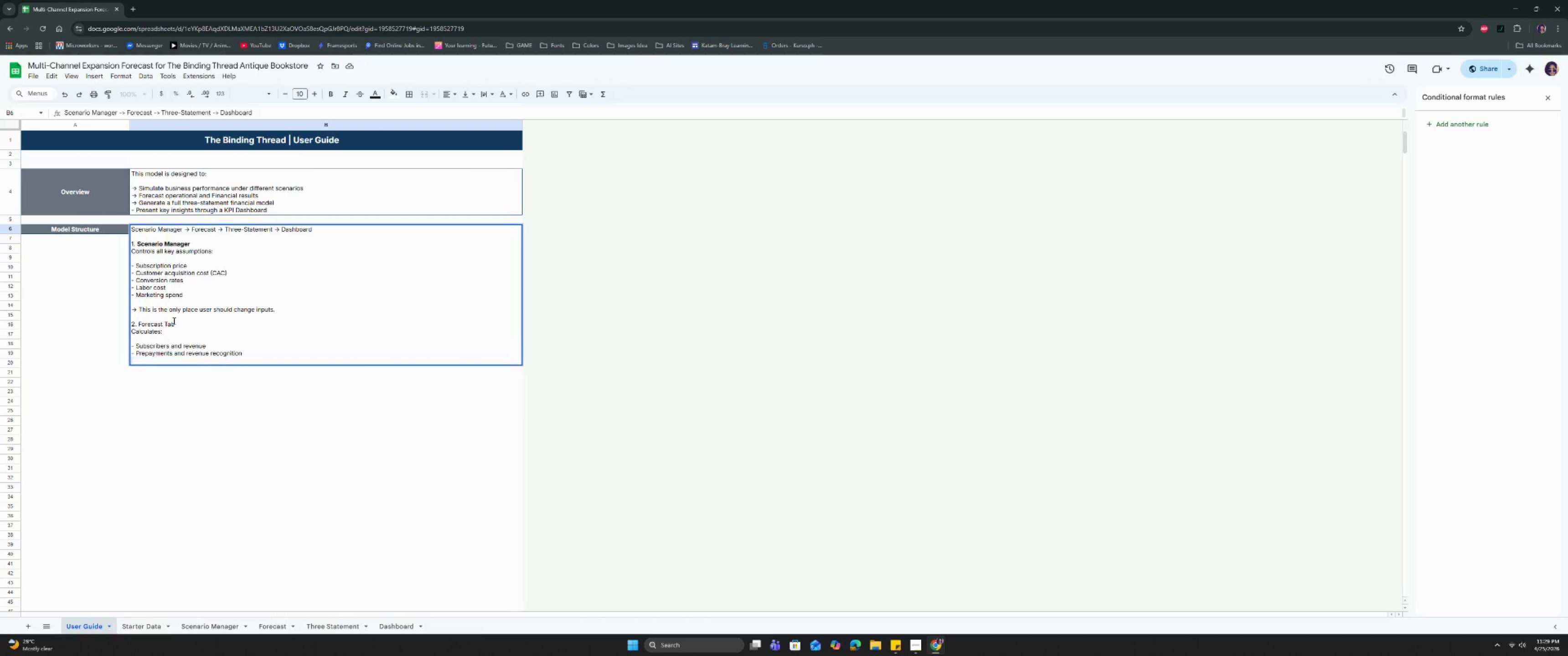 
key(Control+Enter)
 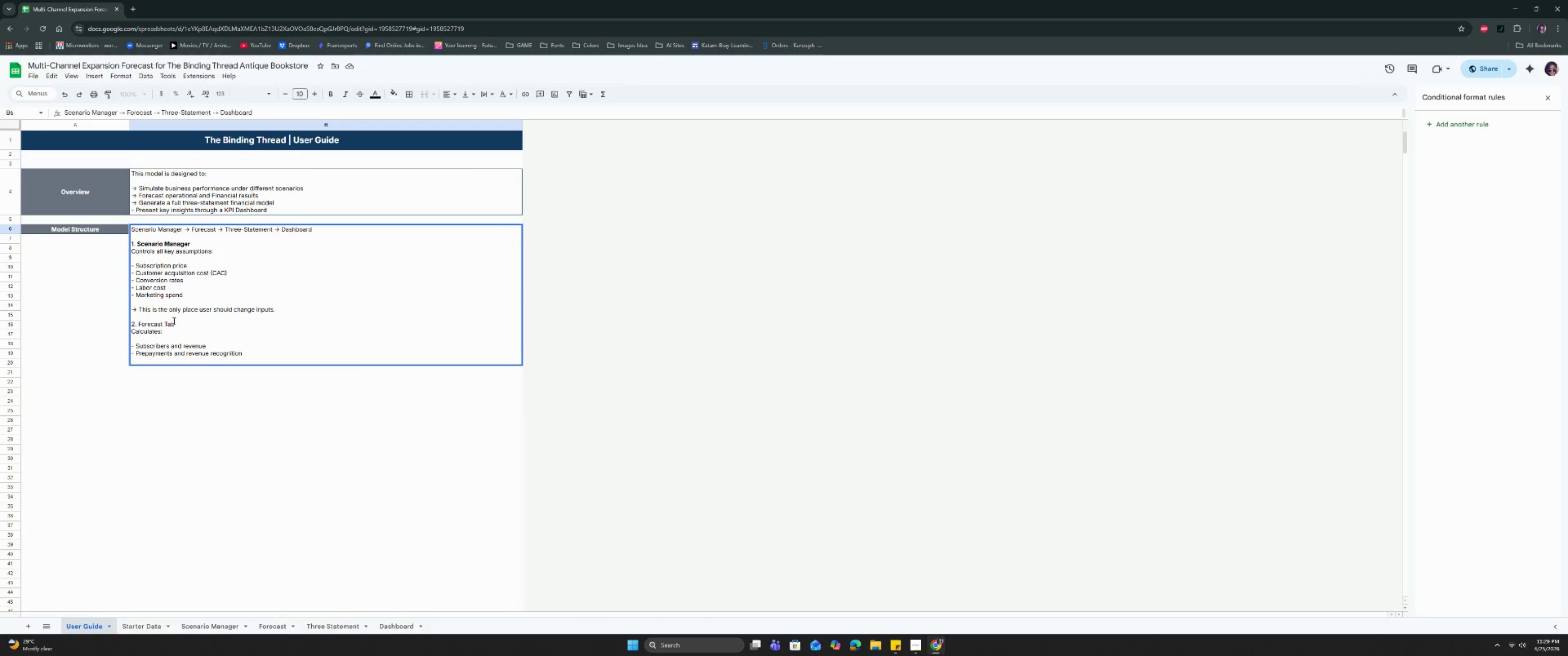 
type(- Inveto)
key(Backspace)
key(Backspace)
type(ntory and revenue reco)
 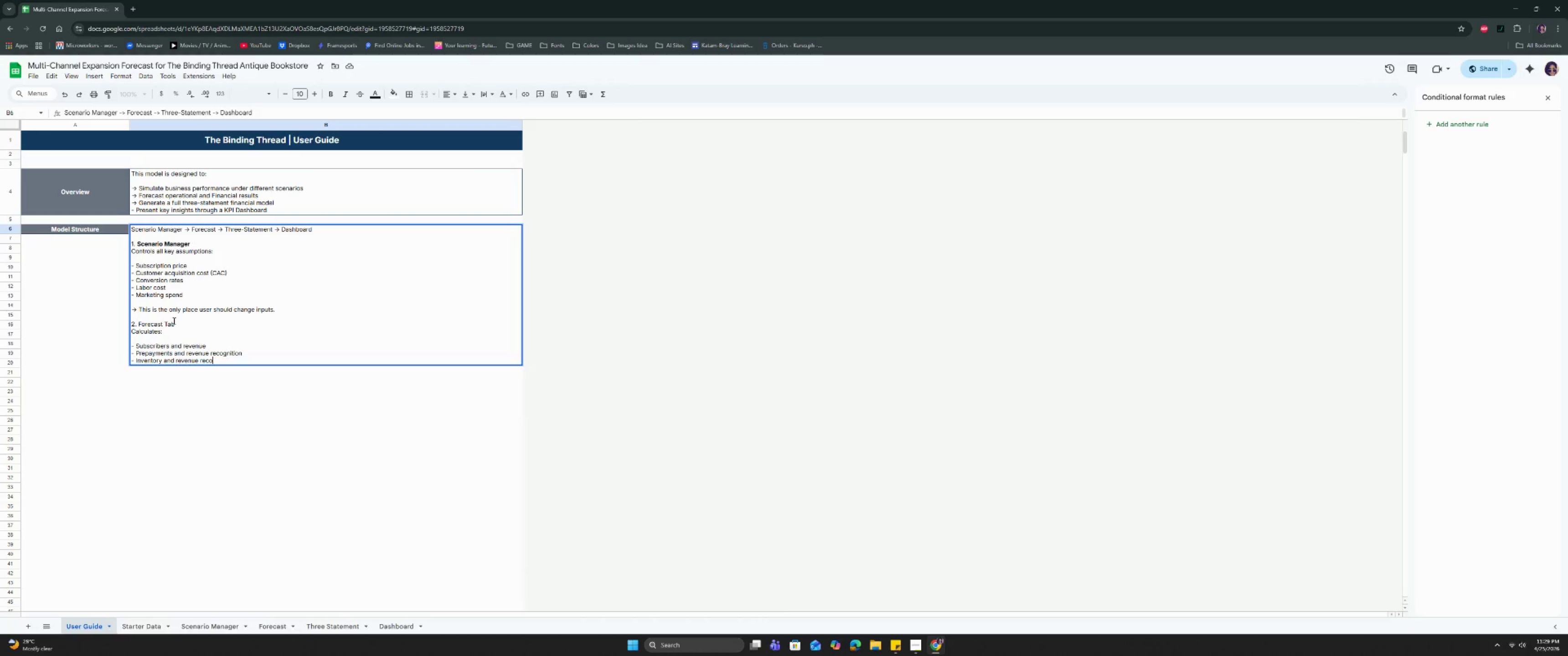 
wait(8.18)
 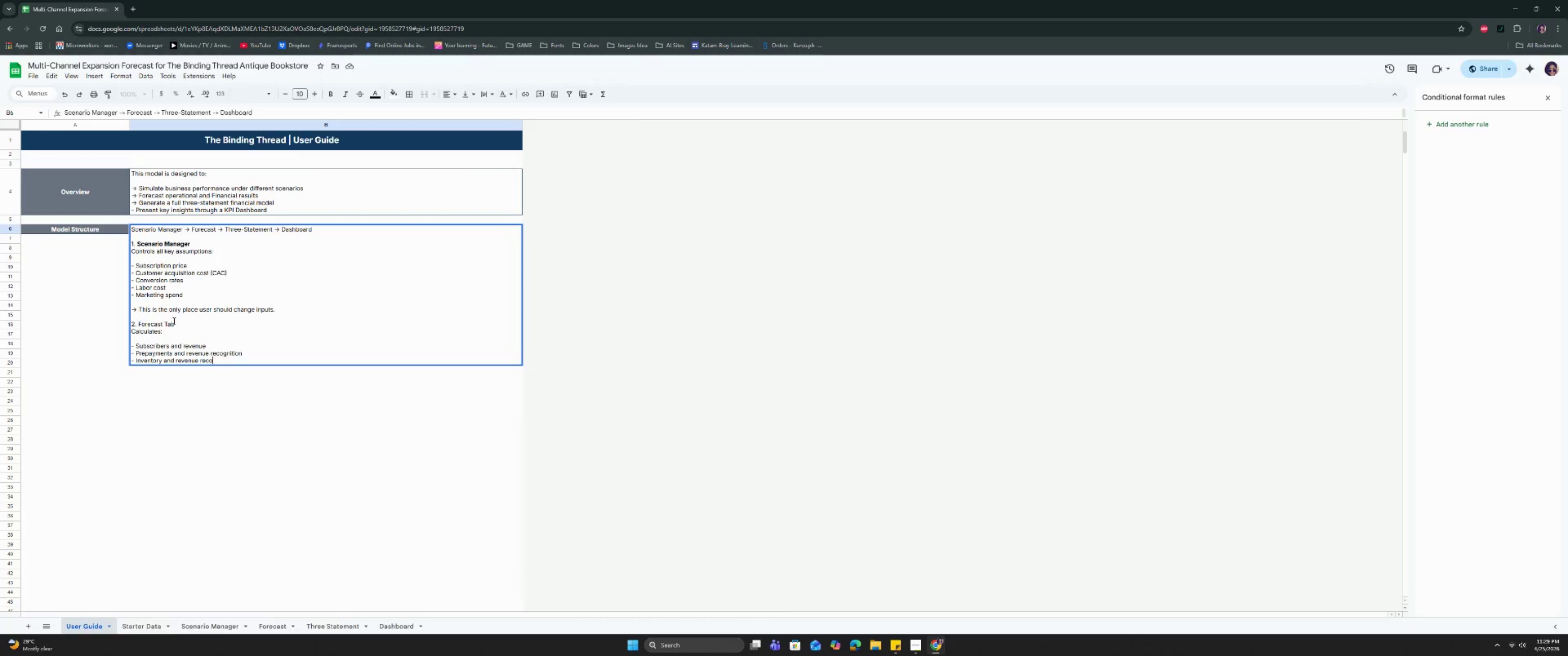 
key(Backspace)
key(Backspace)
key(Backspace)
key(Backspace)
key(Backspace)
key(Backspace)
key(Backspace)
type(CODFS)
key(Backspace)
key(Backspace)
key(Backspace)
type(GS)
 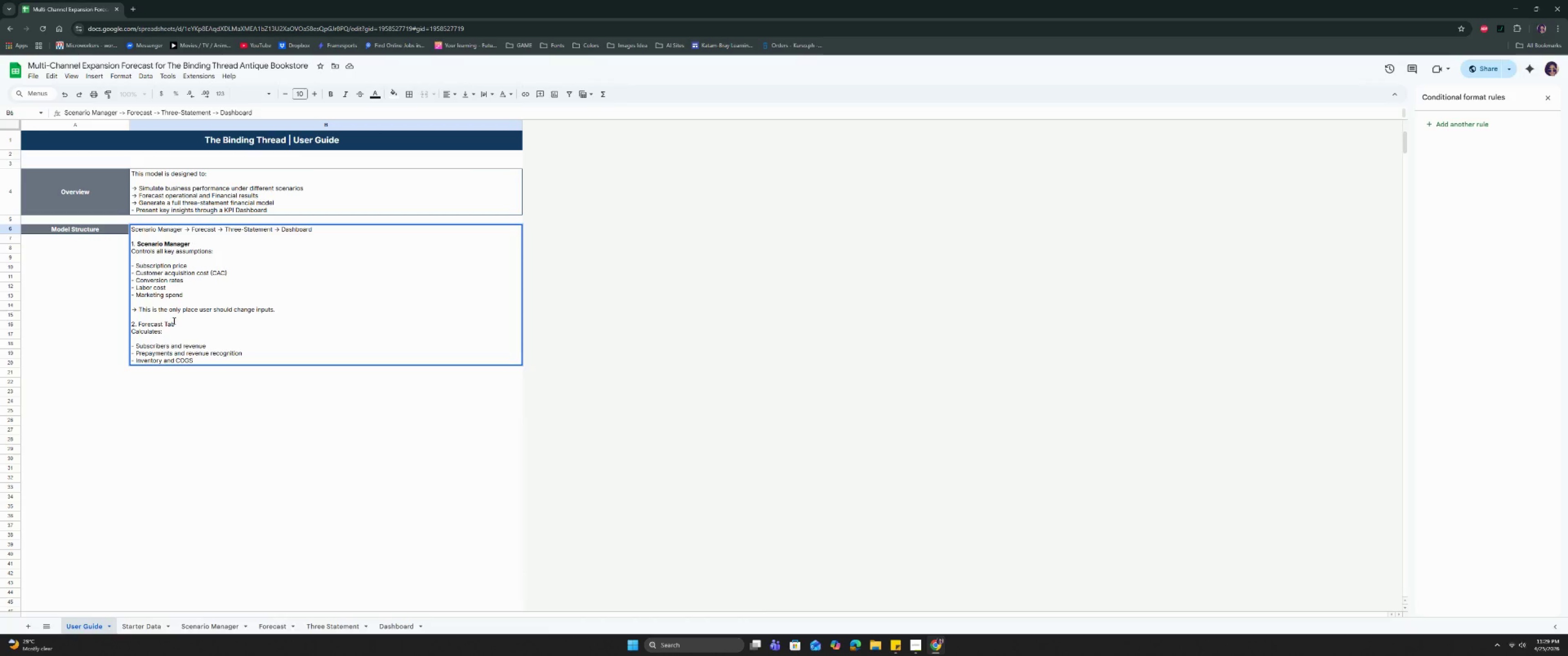 
key(Control+ControlRight)
 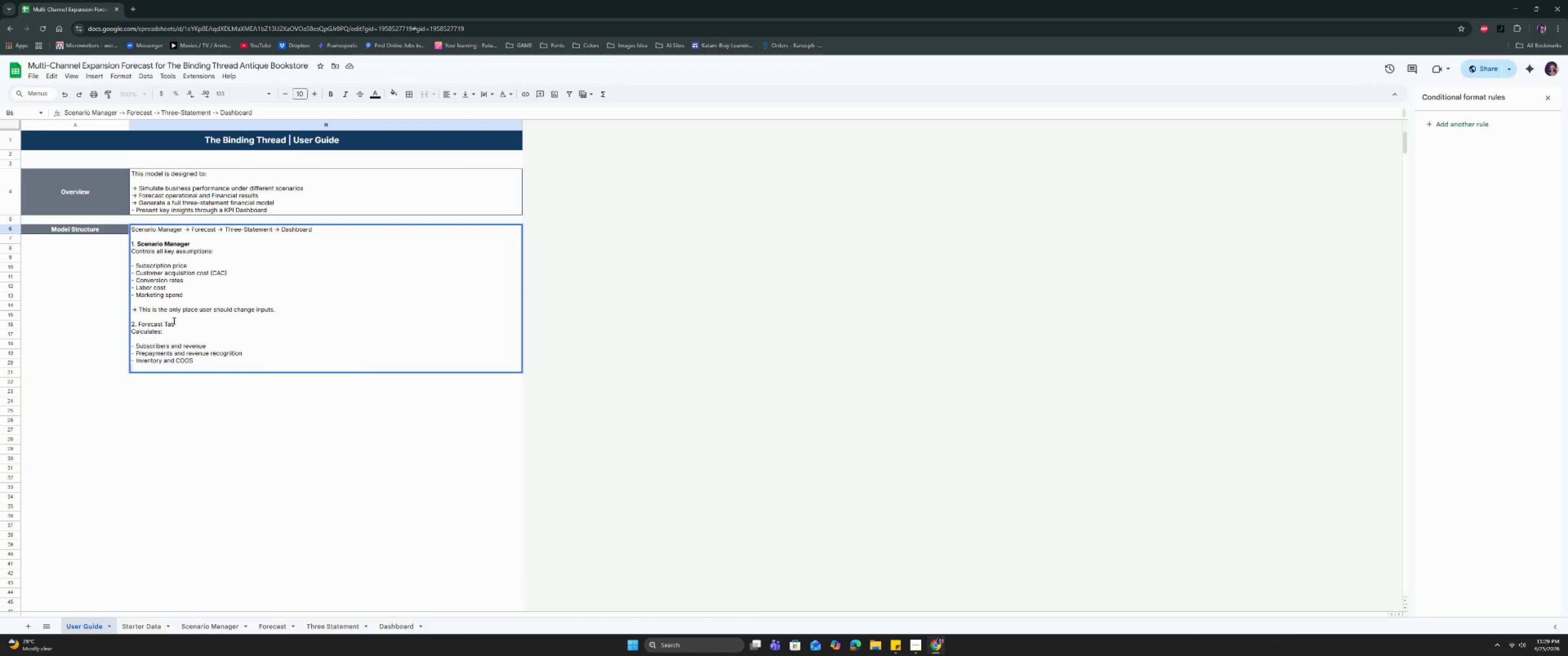 
key(Control+Enter)
 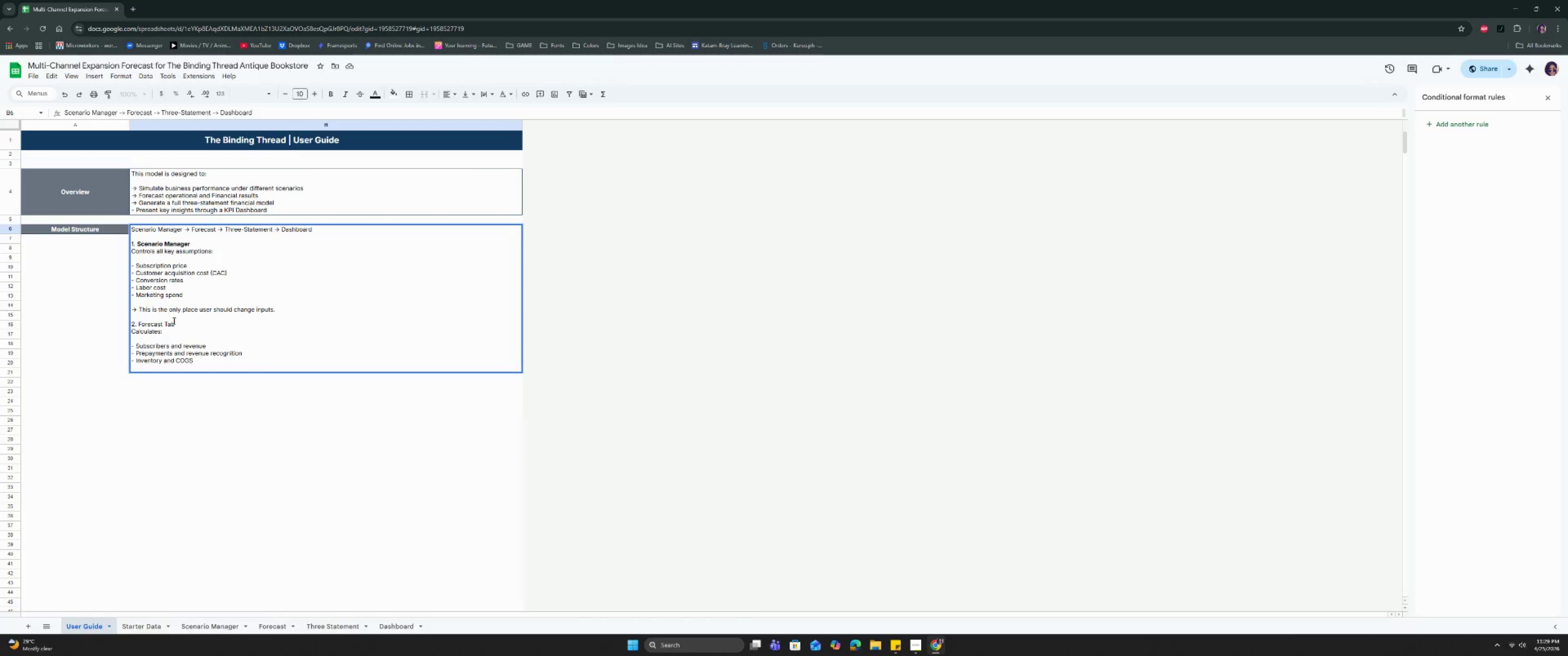 
type(- Labor Requirements)
 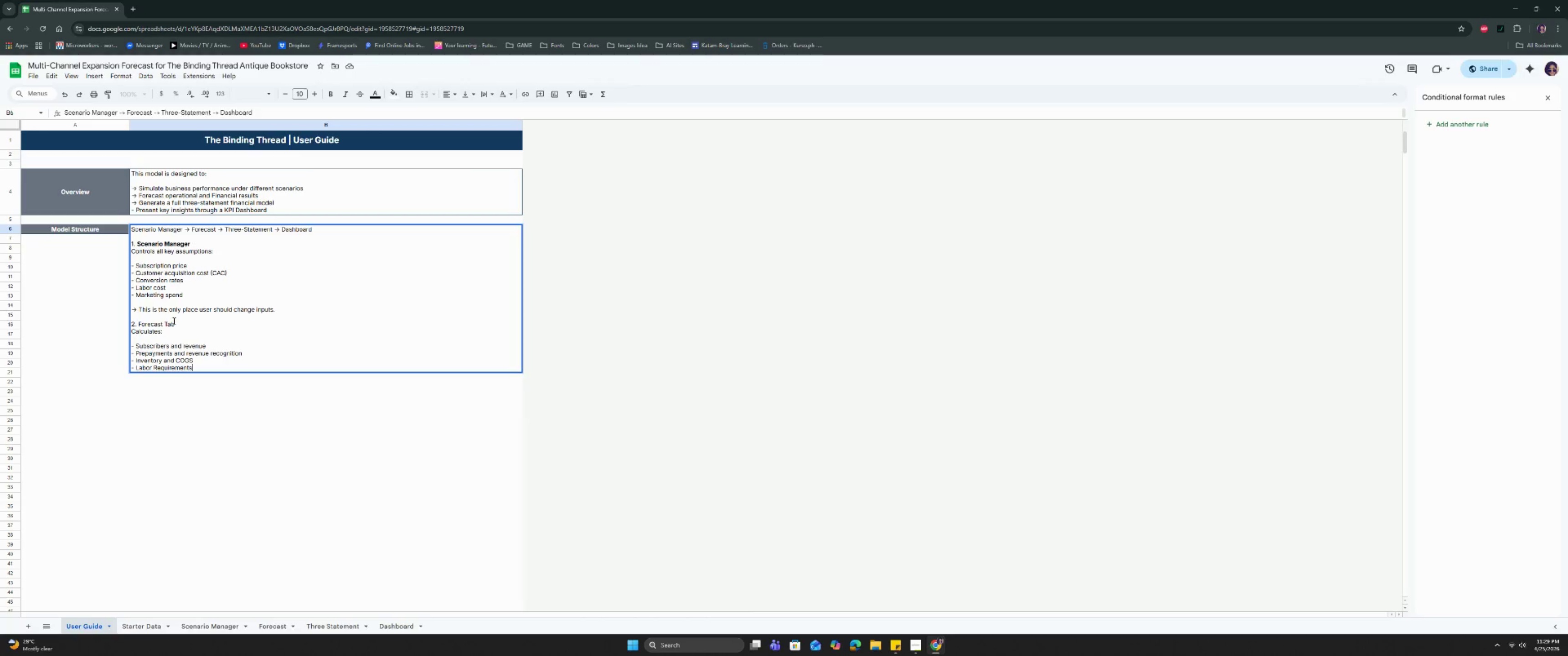 
key(Control+ControlRight)
 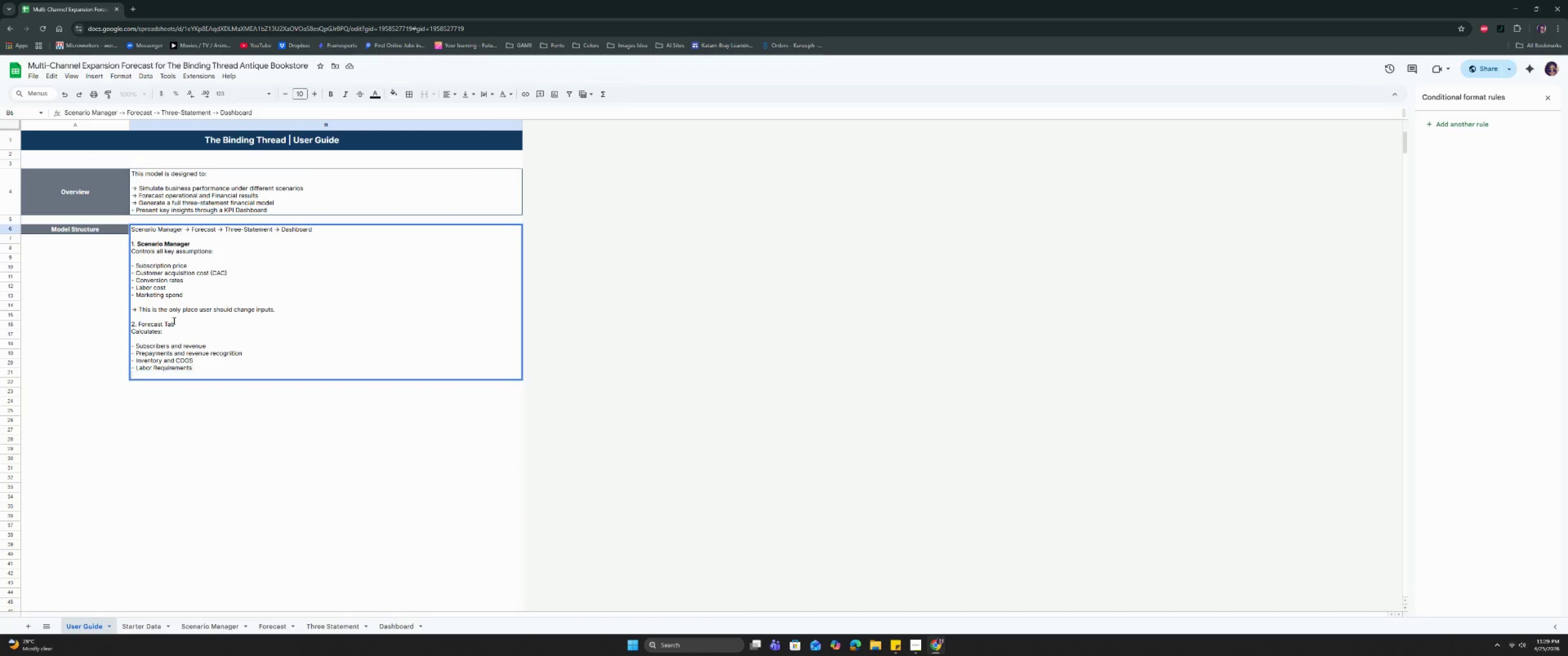 
key(Control+Enter)
 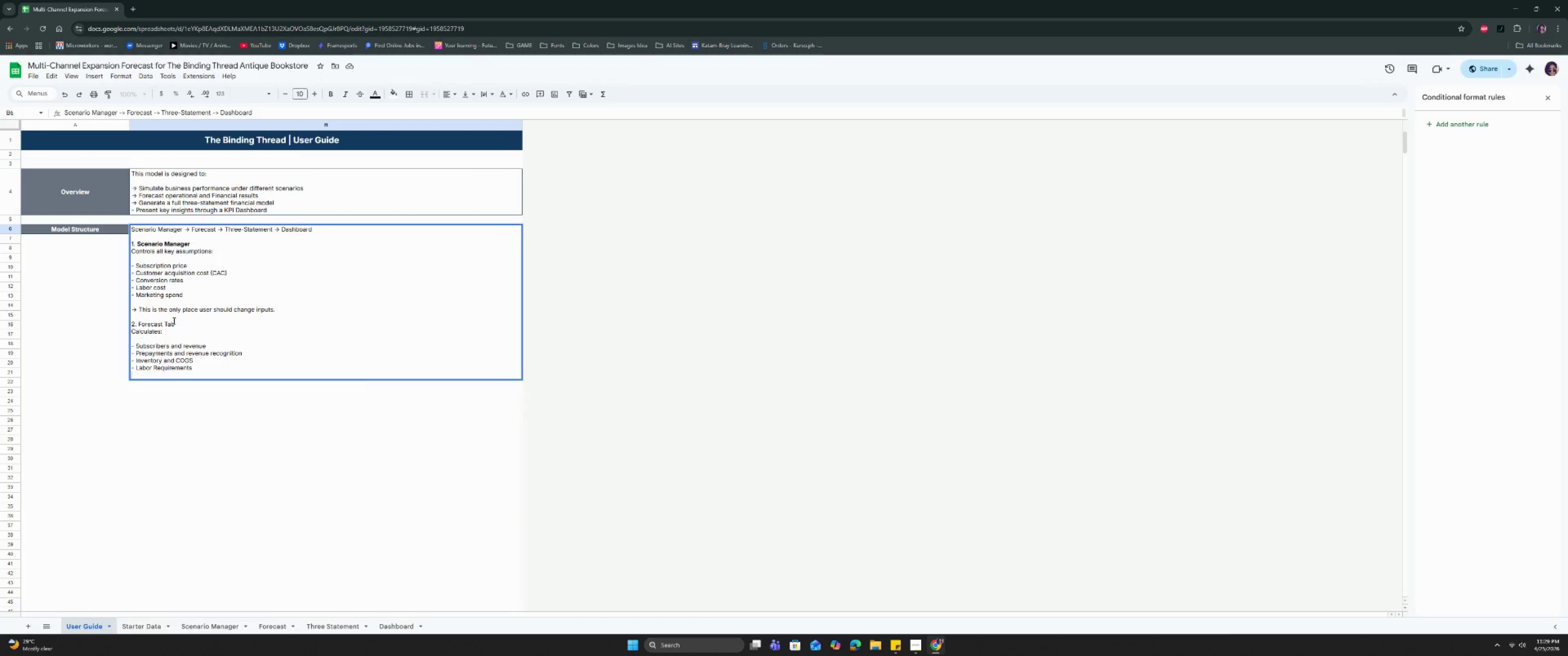 
type(- Cash Flow)
 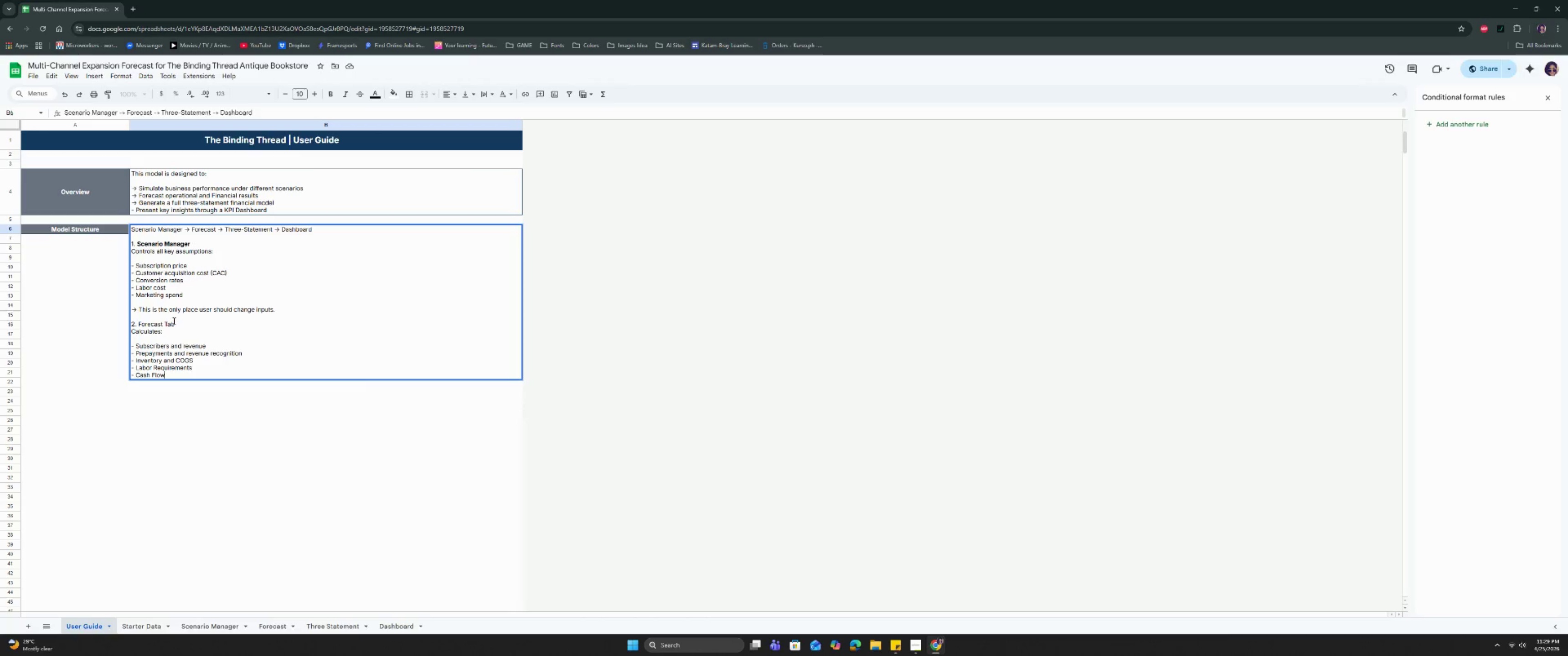 
key(Control+Enter)
 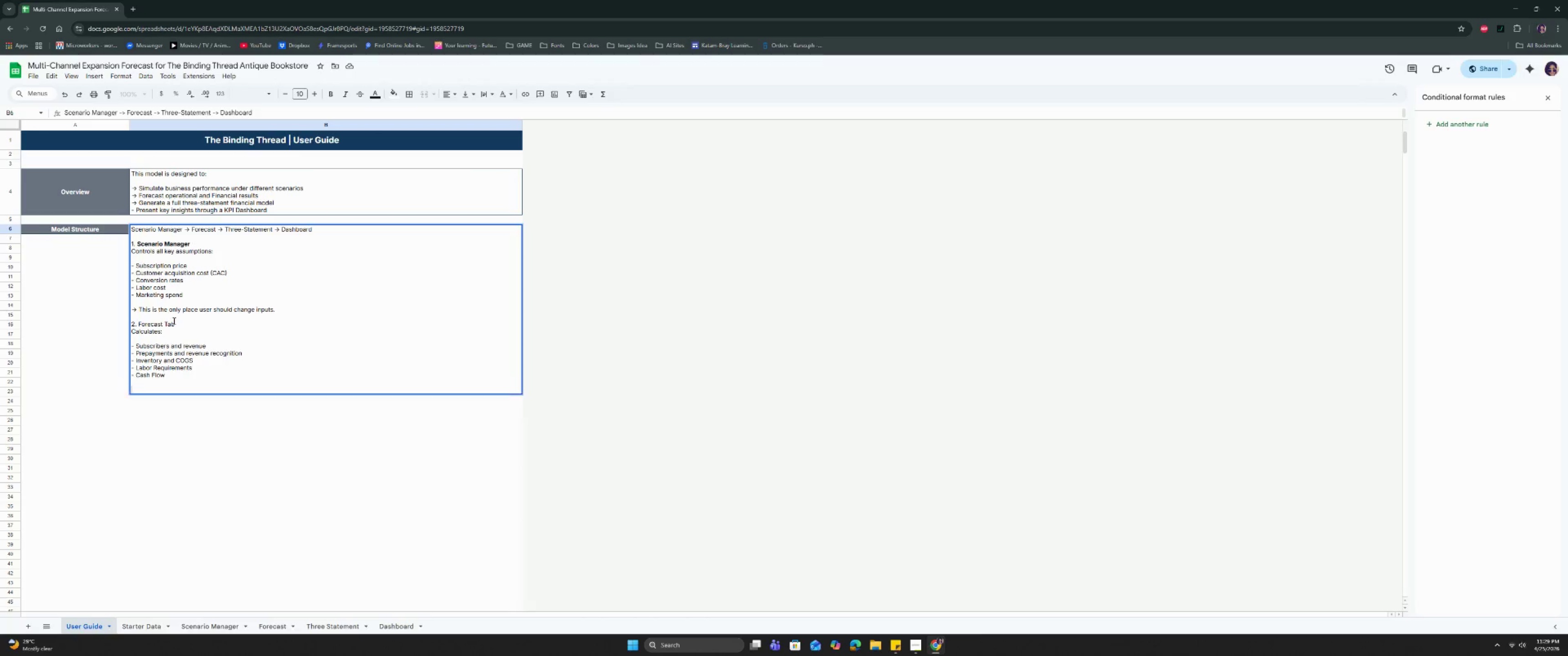 
key(Control+Enter)
 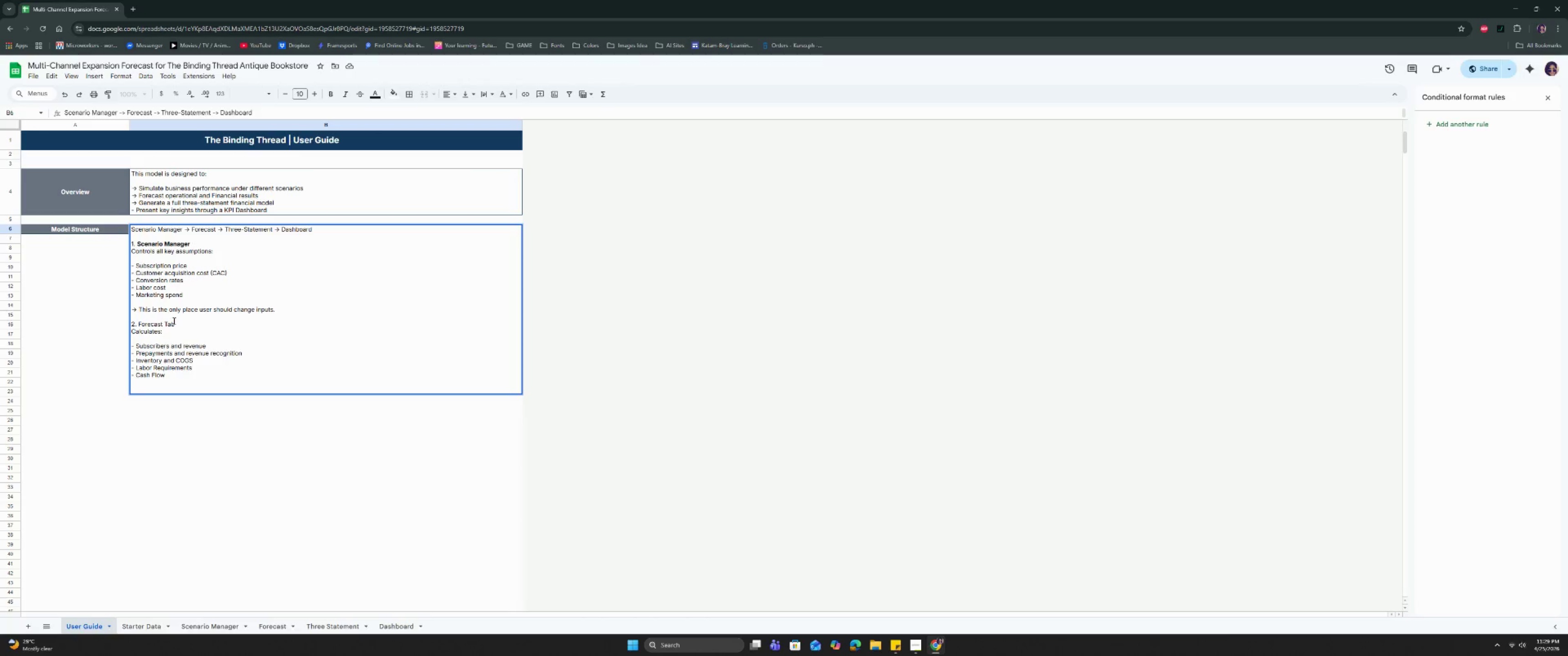 
type(-> This is the enginge)
key(Backspace)
key(Backspace)
type(e of the model)
 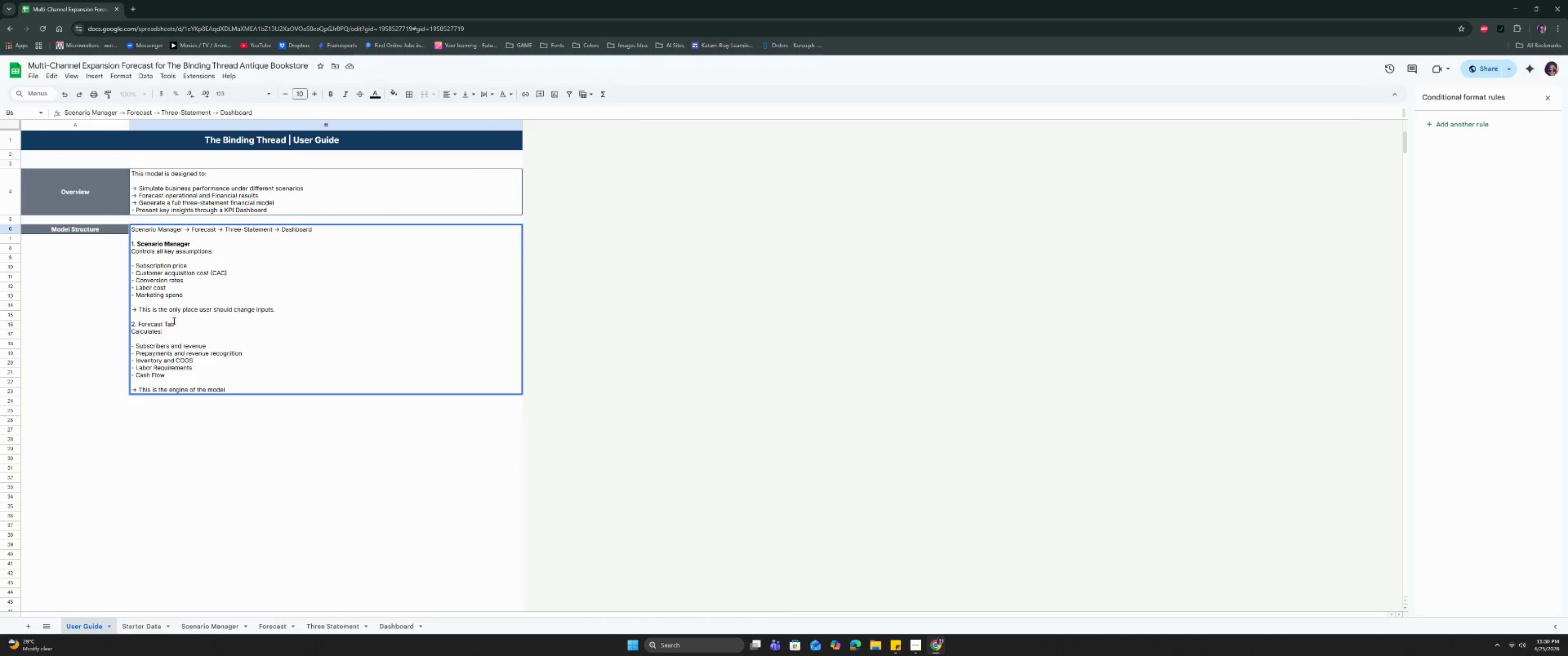 
key(Control+ControlRight)
 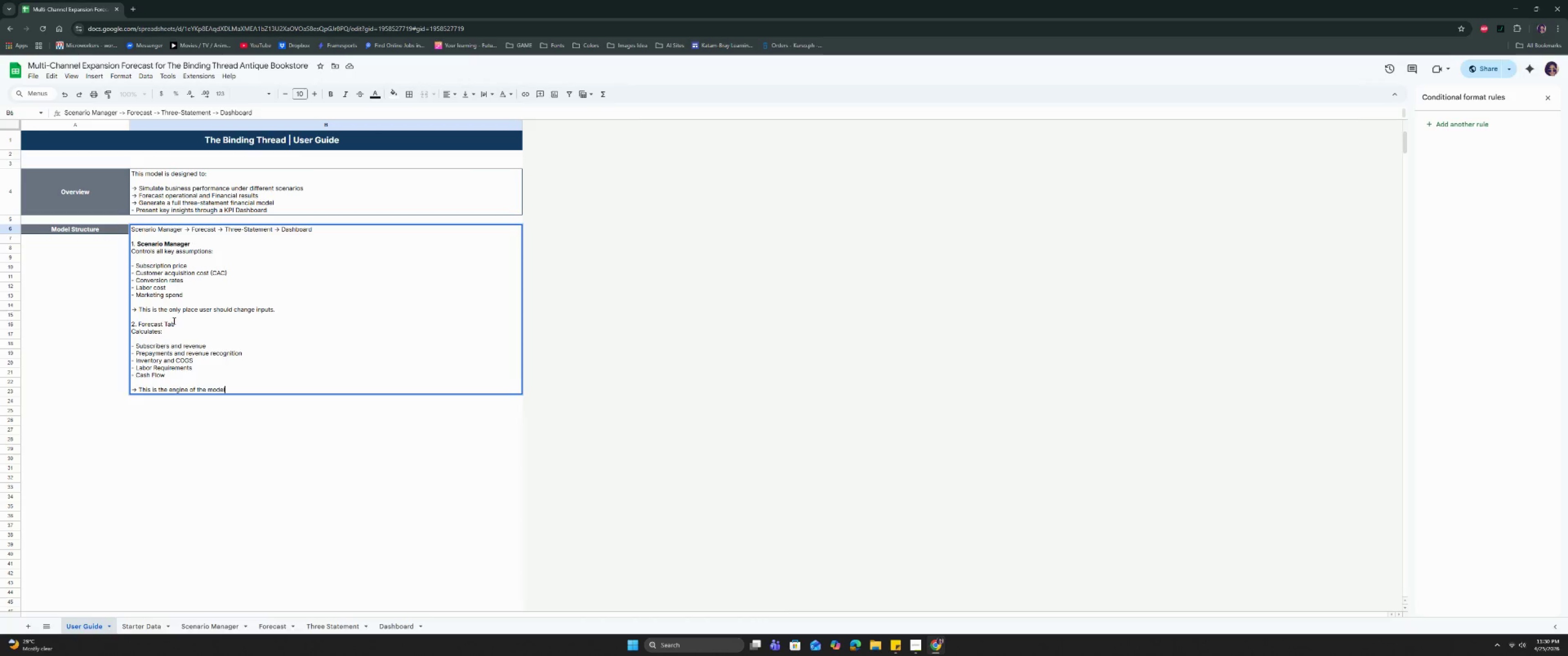 
key(Control+Enter)
 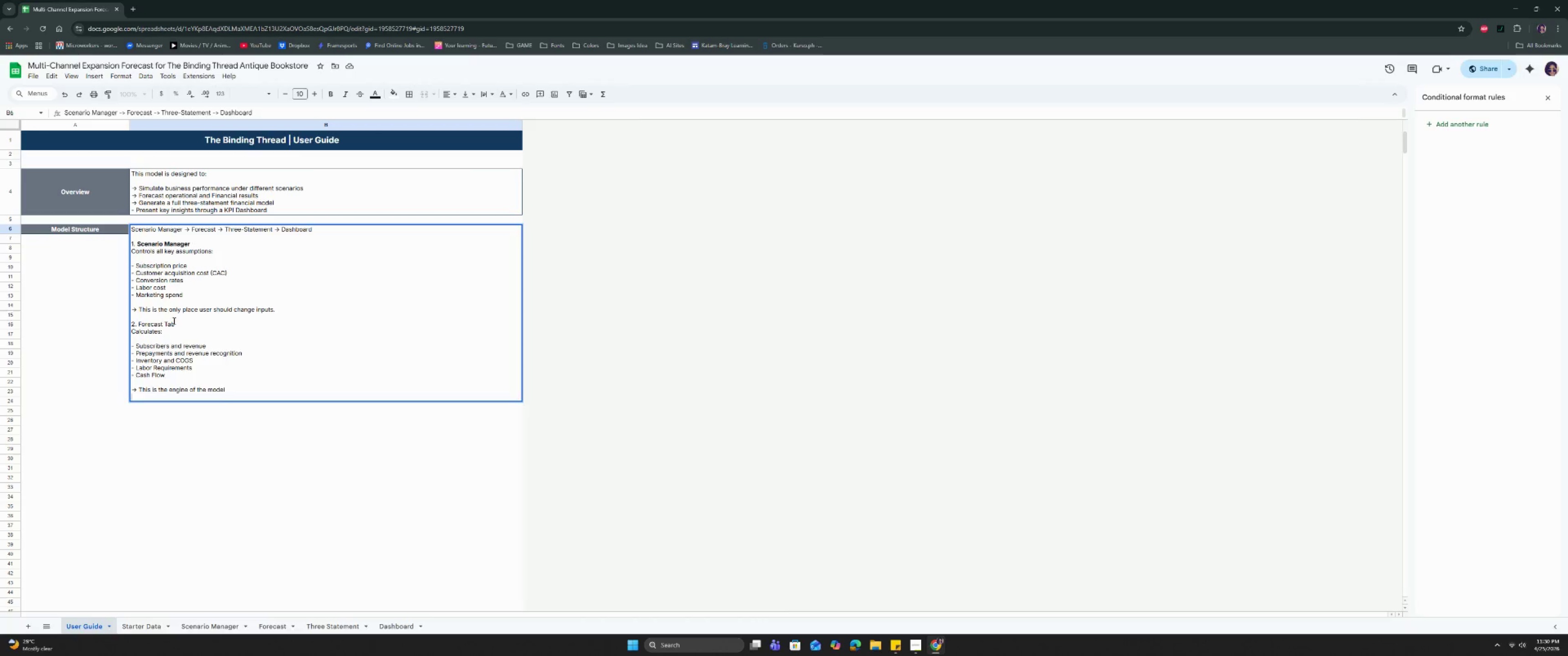 
key(Control+Enter)
 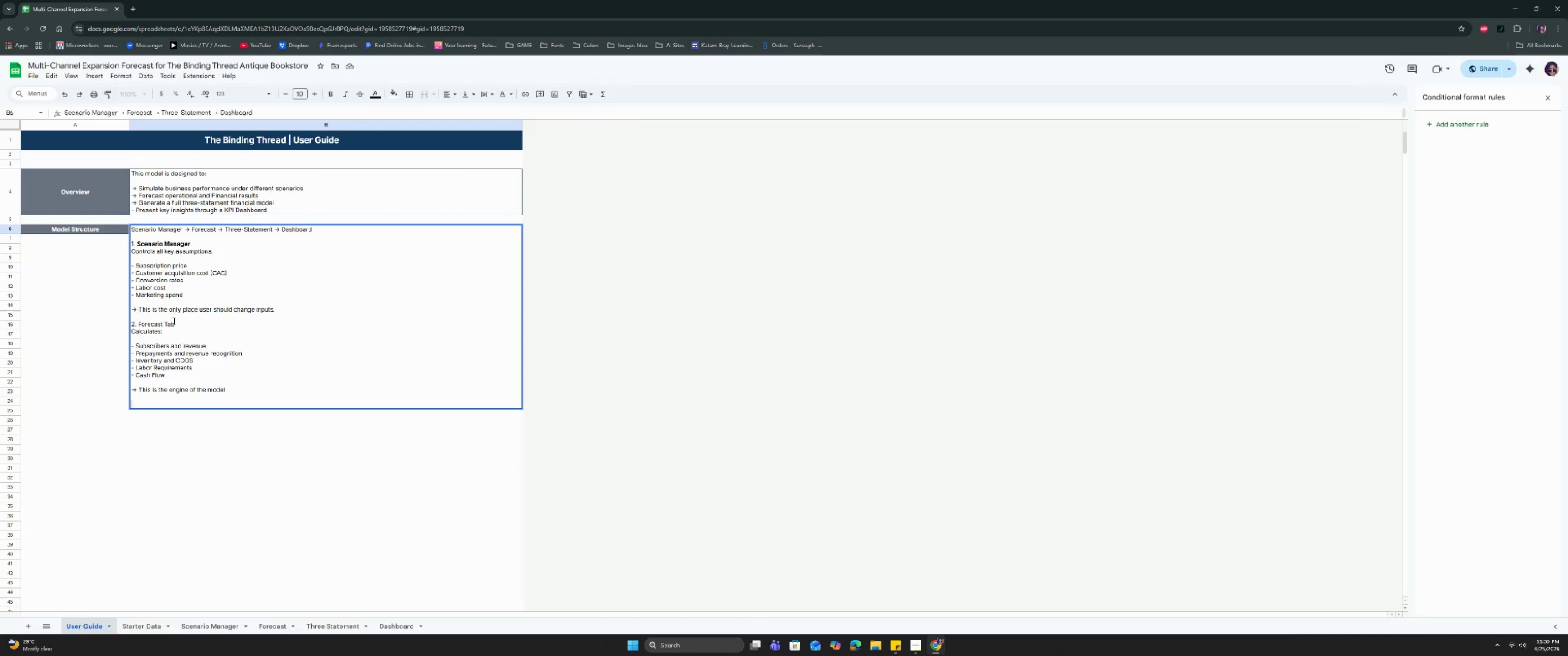 
key(Control+3)
 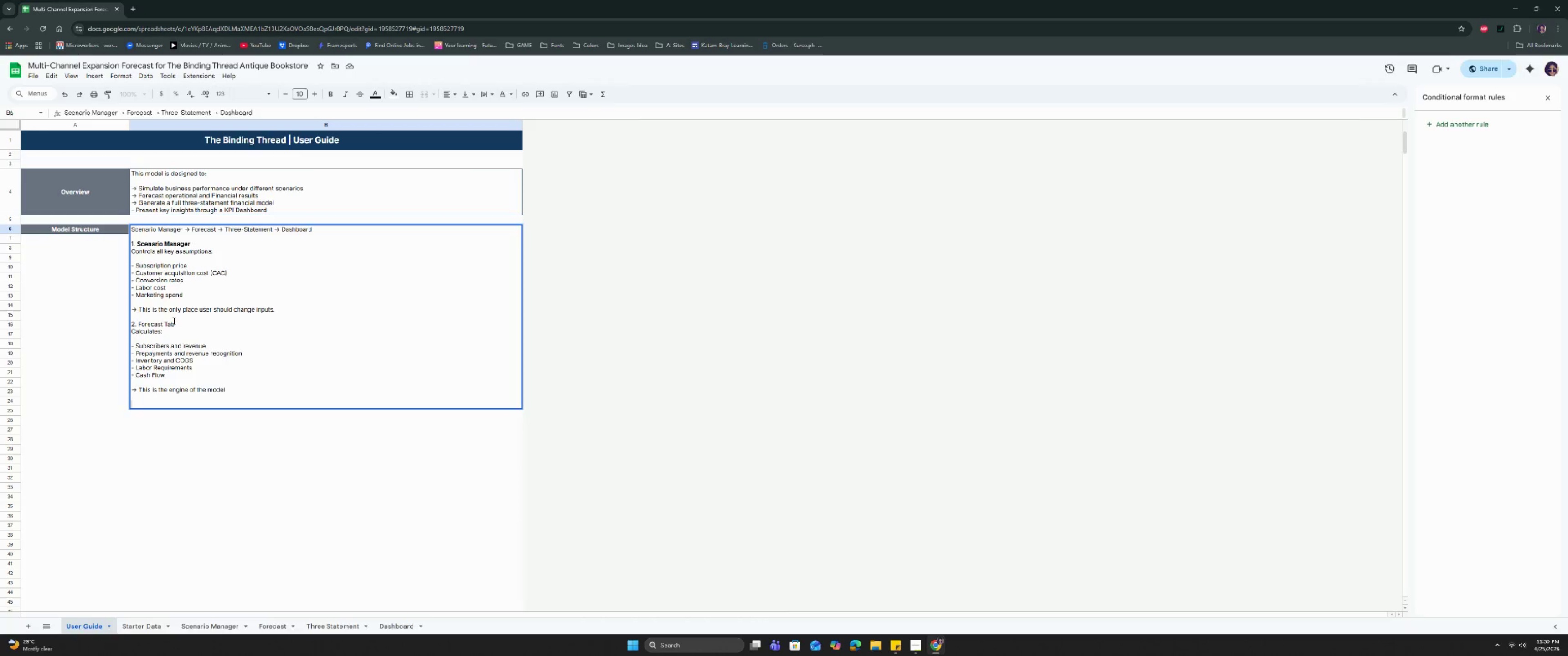 
key(Period)
 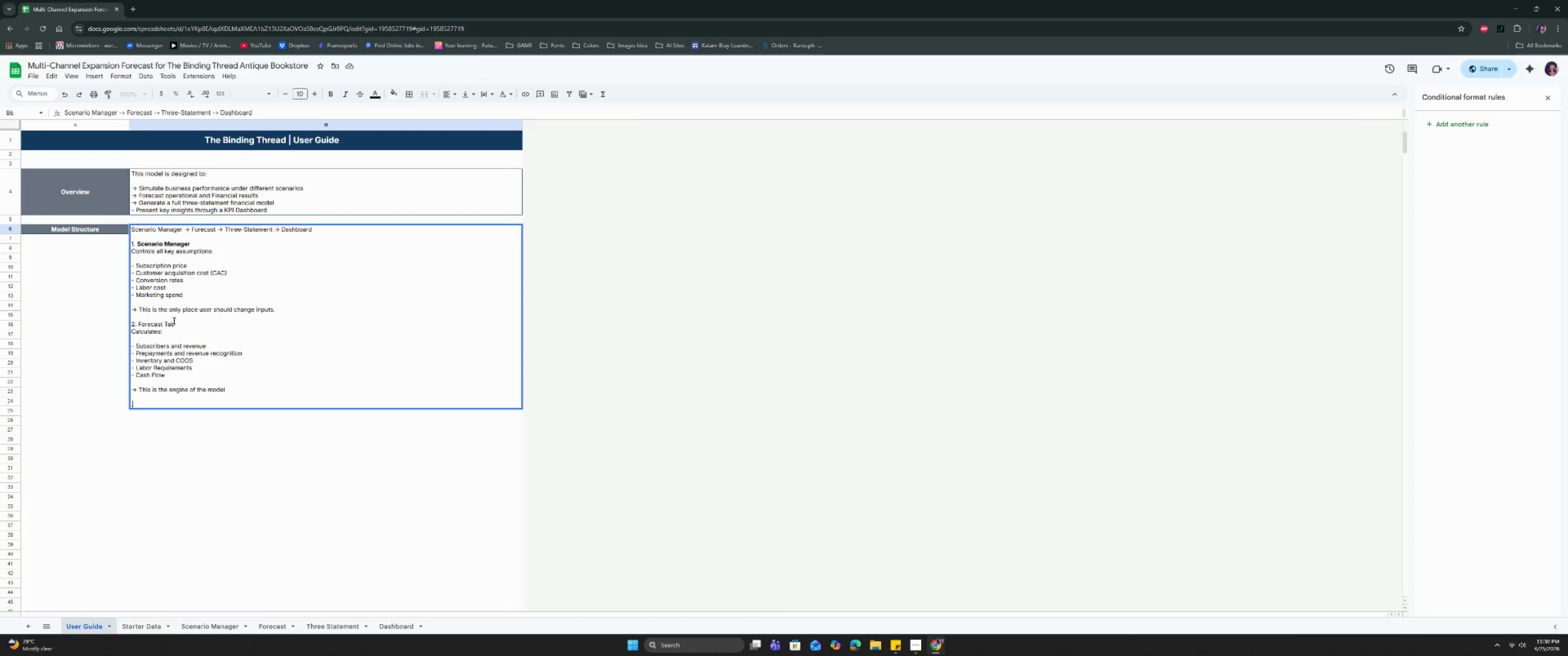 
key(Space)
 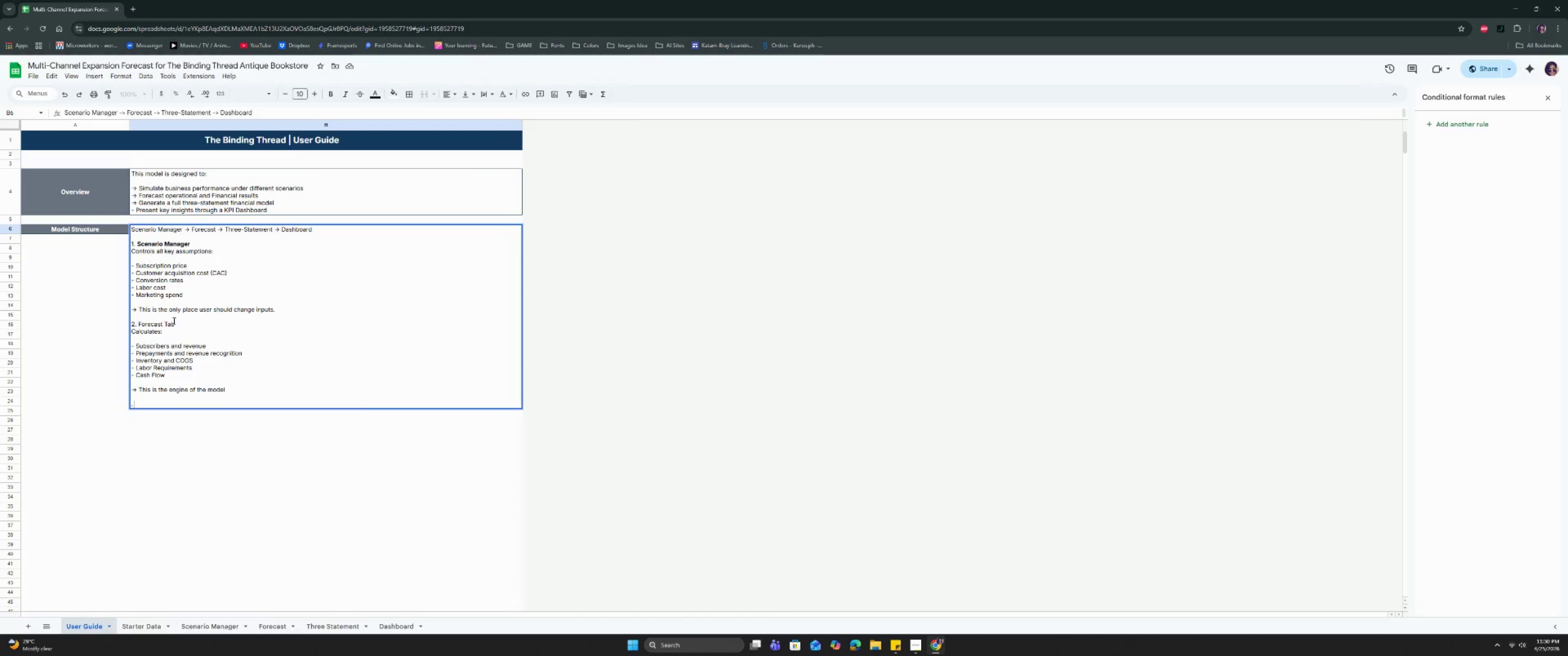 
key(Backspace)
 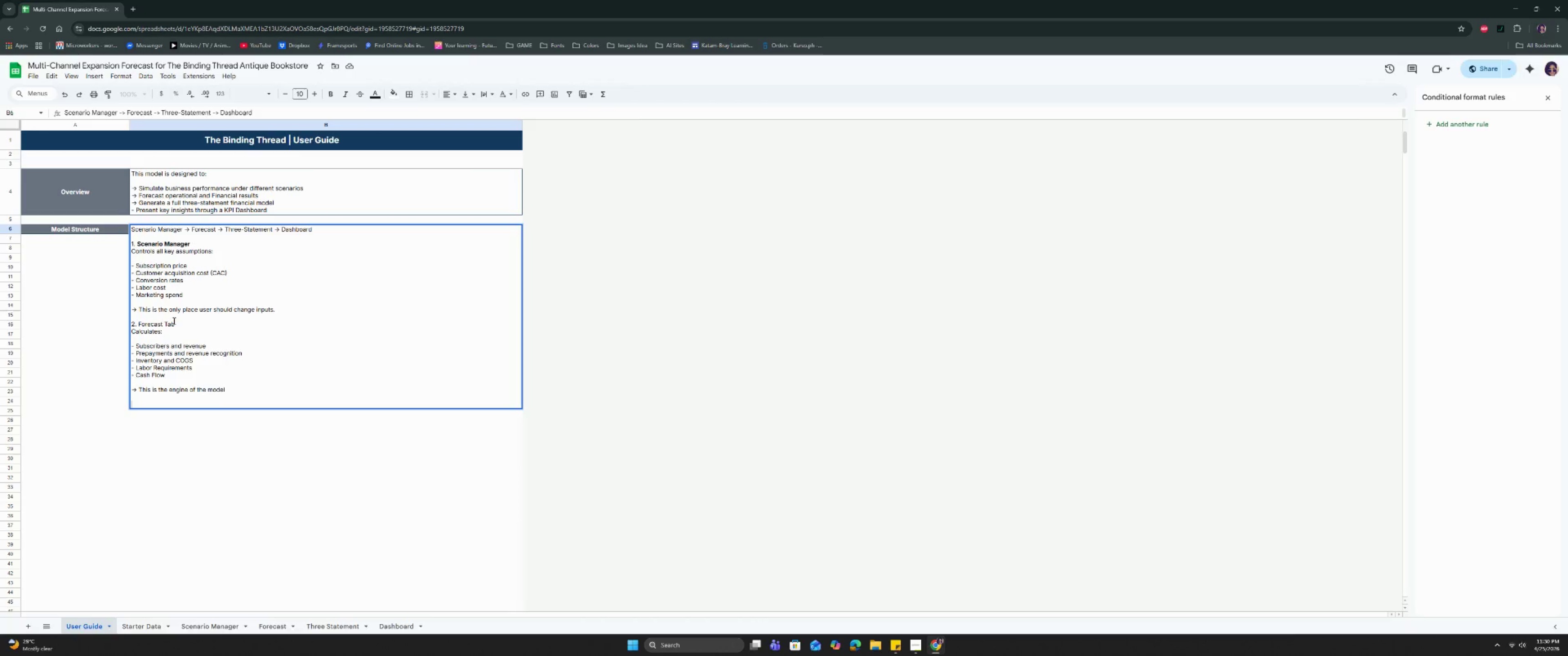 
key(Backspace)
 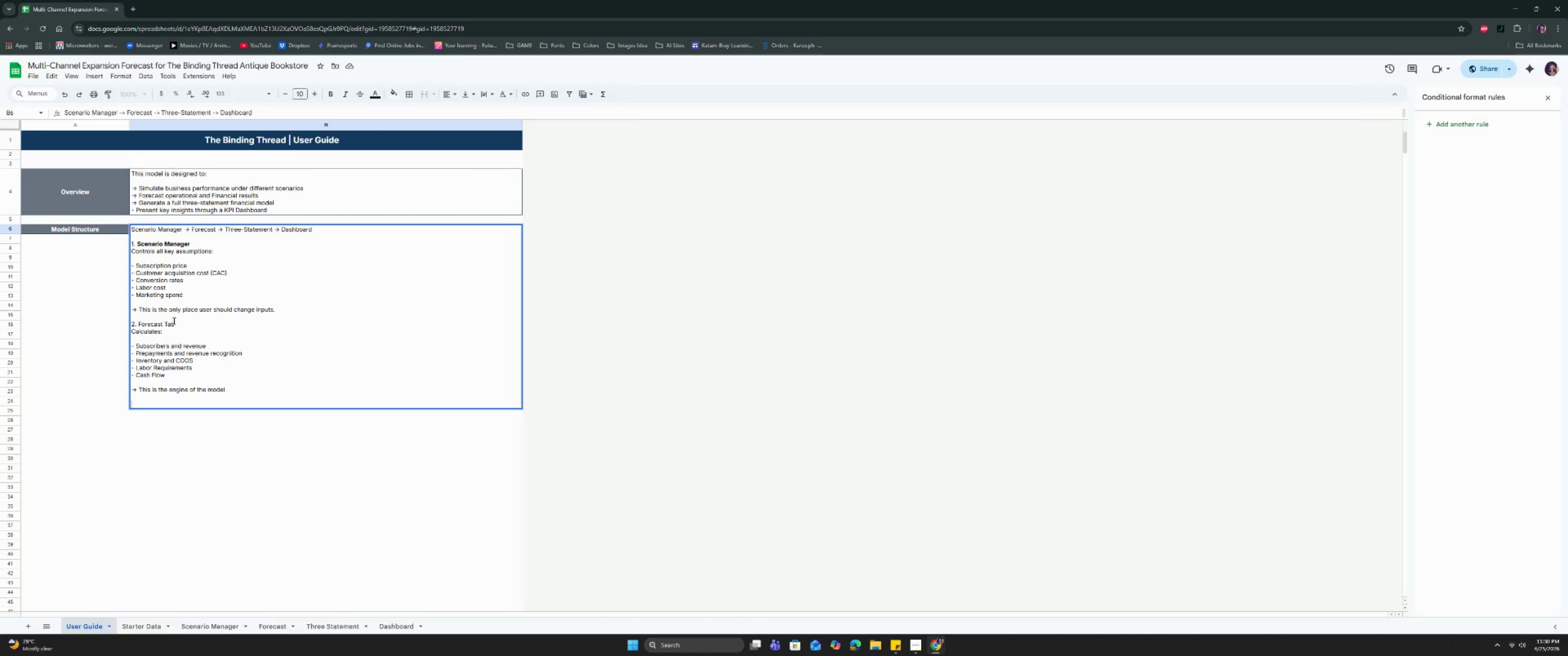 
key(Period)
 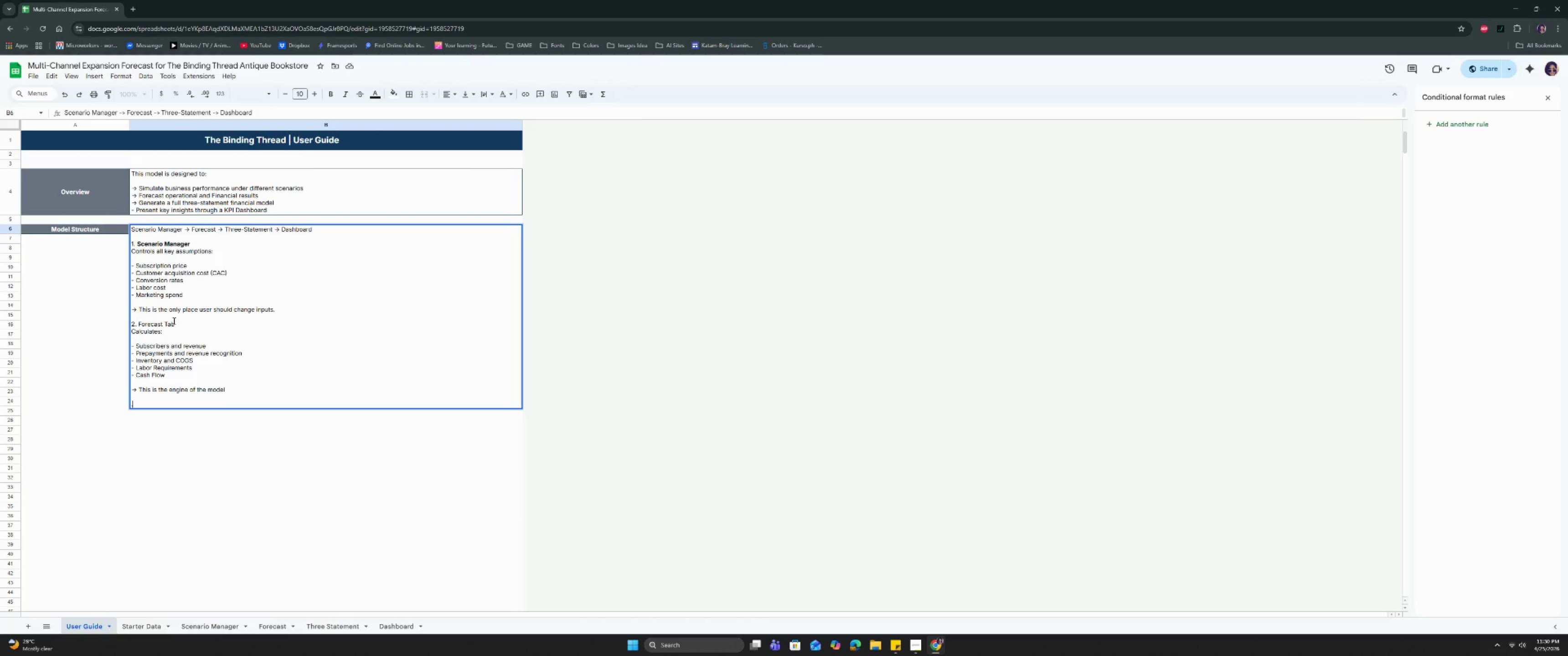 
key(3)
 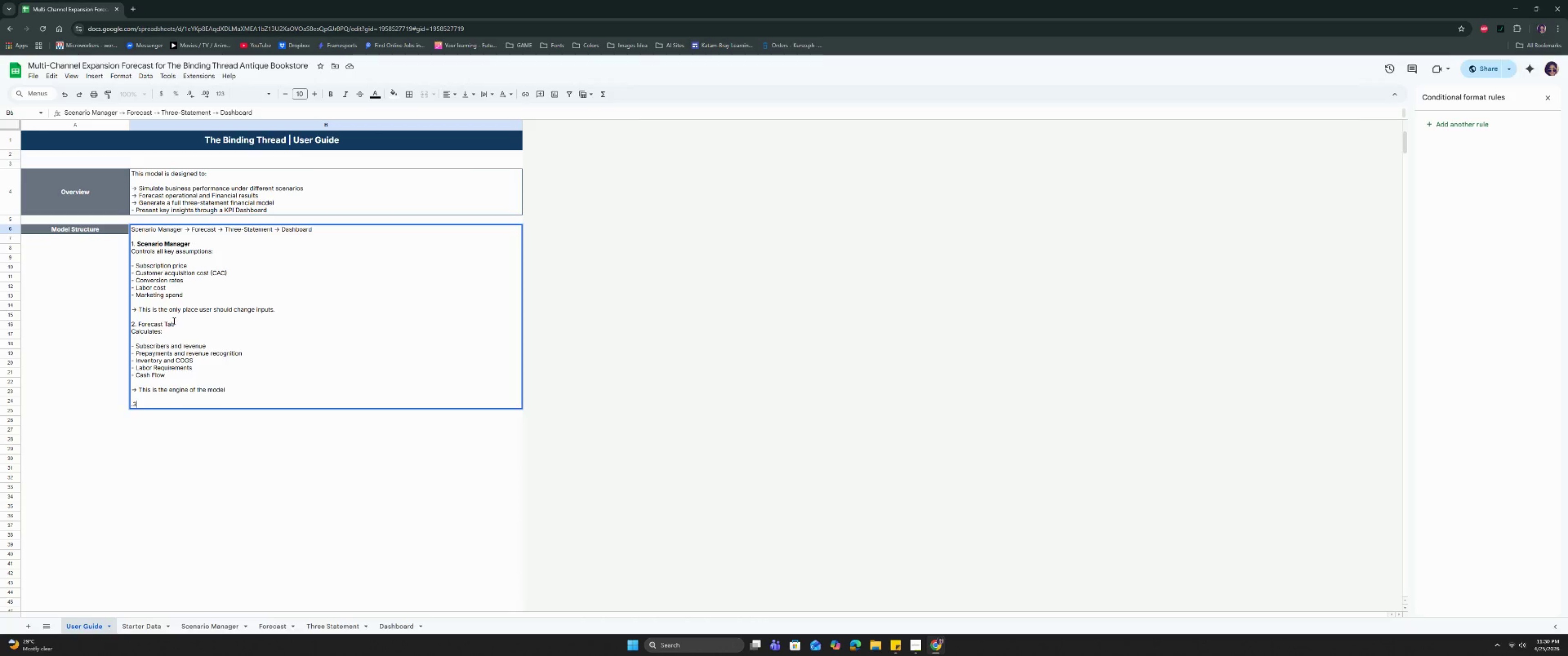 
key(Backspace)
 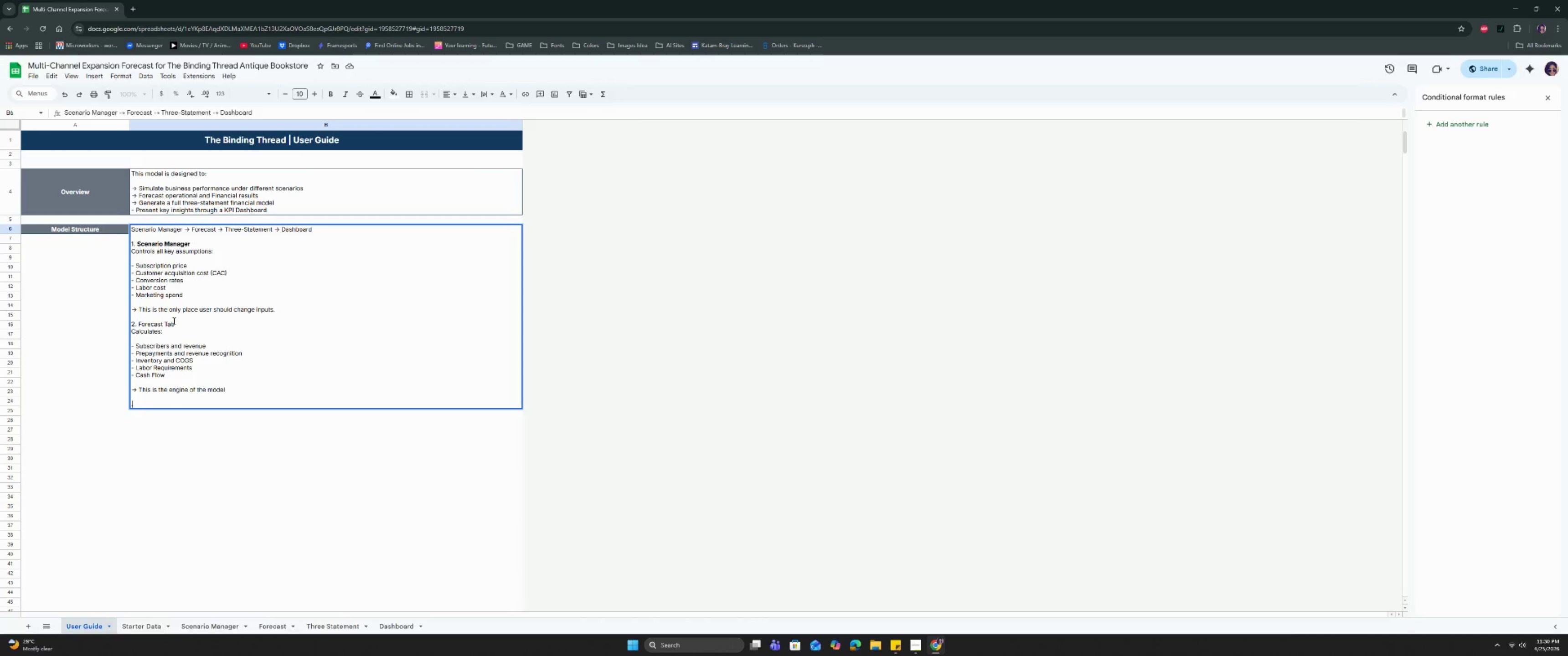 
key(Backspace)
 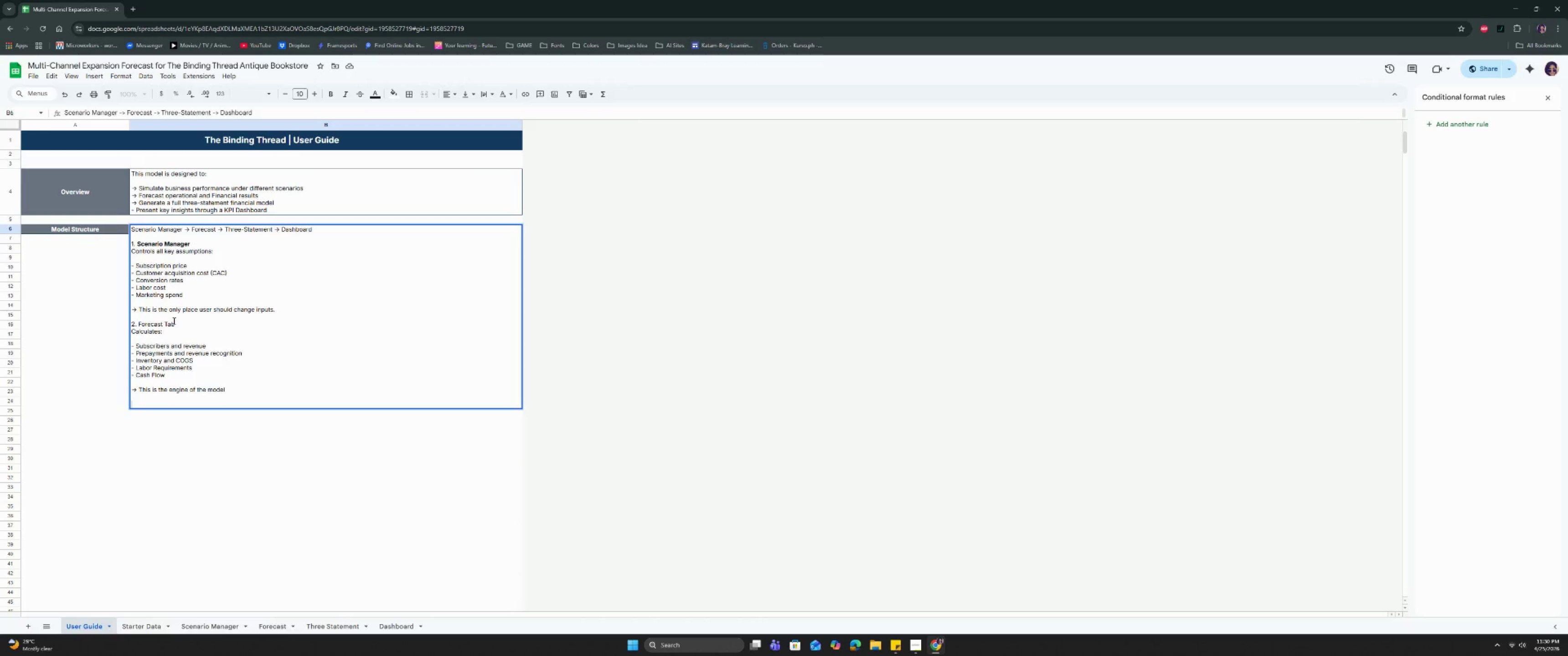 
key(3)
 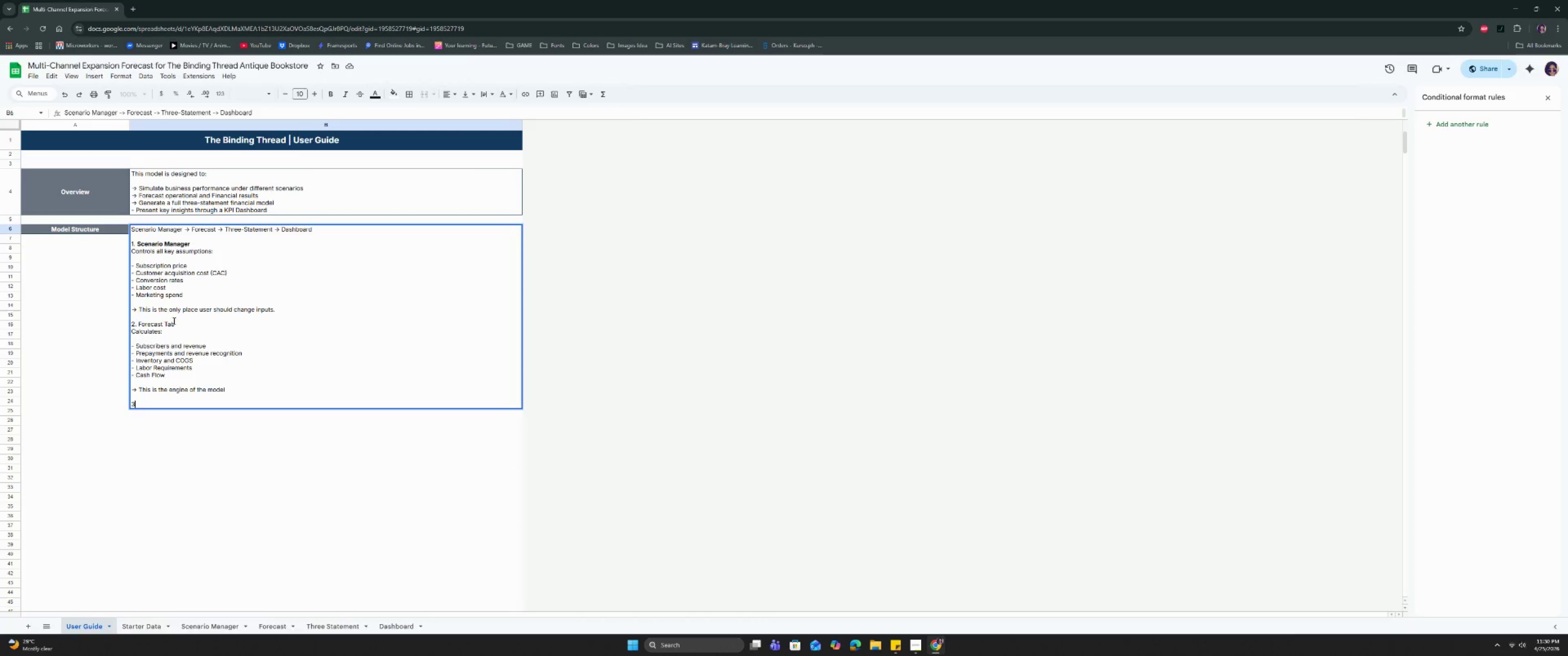 
key(Period)
 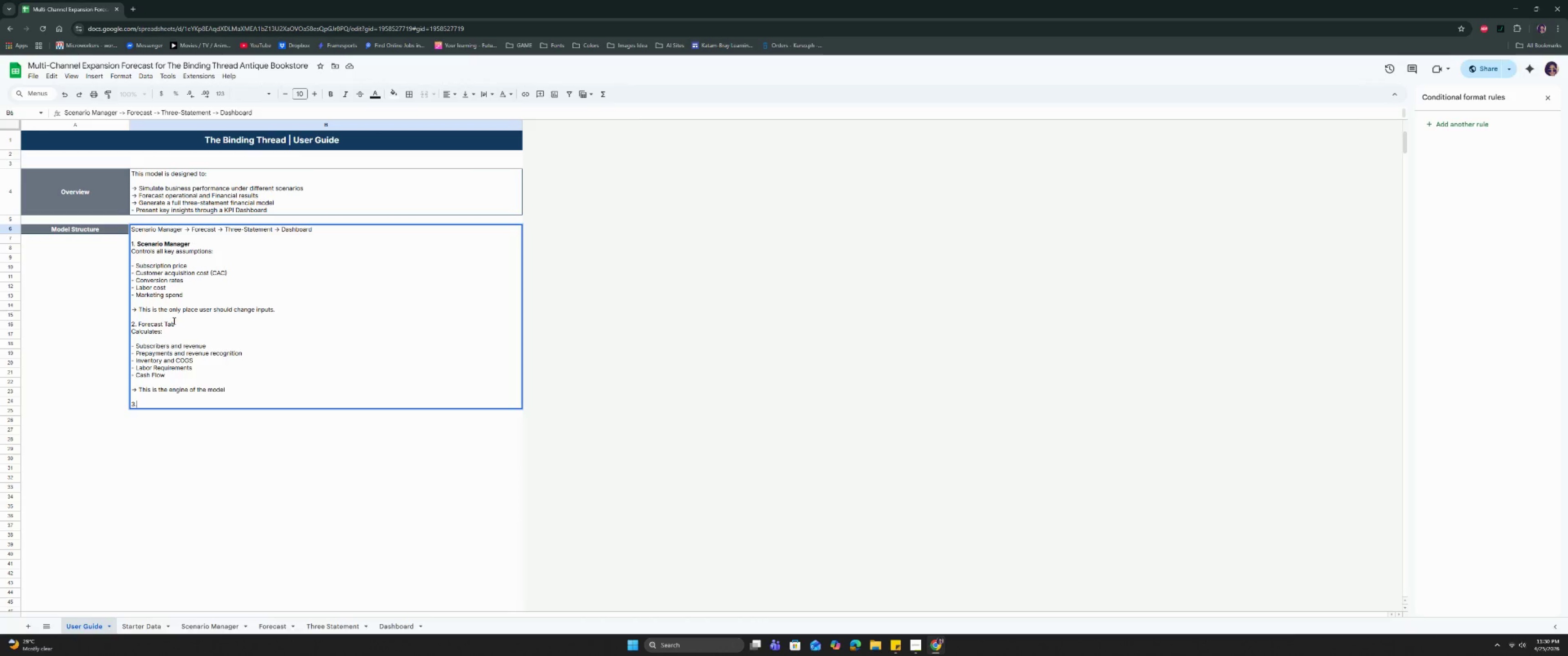 
key(Space)
 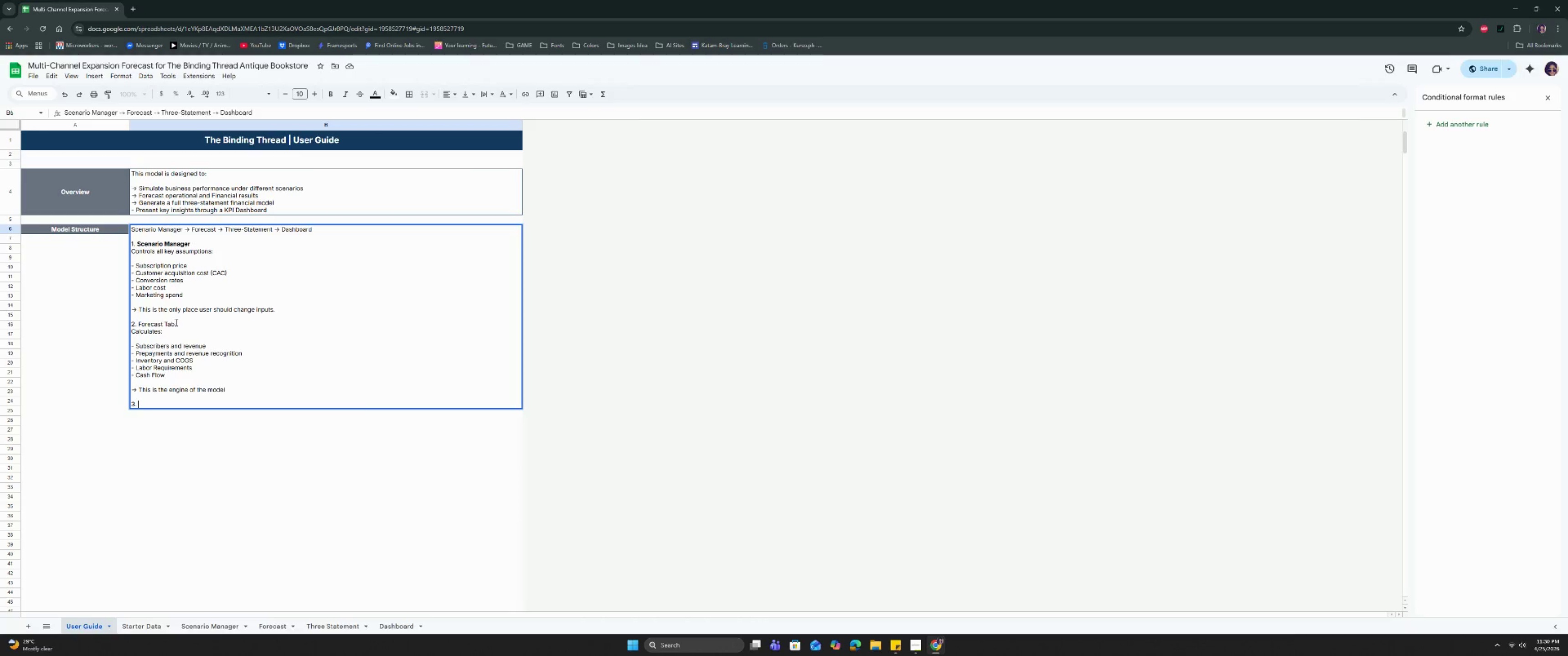 
left_click_drag(start_coordinate=[178, 325], to_coordinate=[139, 324])
 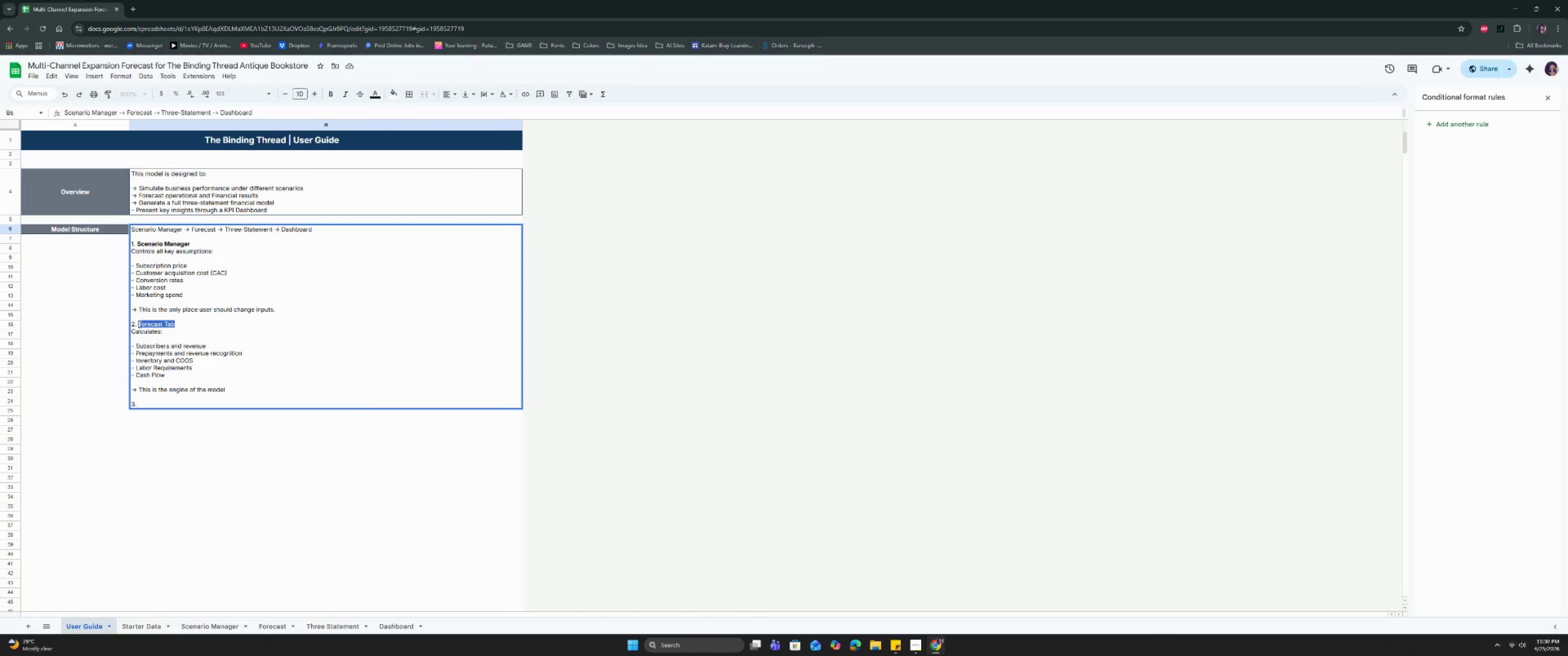 
key(Control+B)
 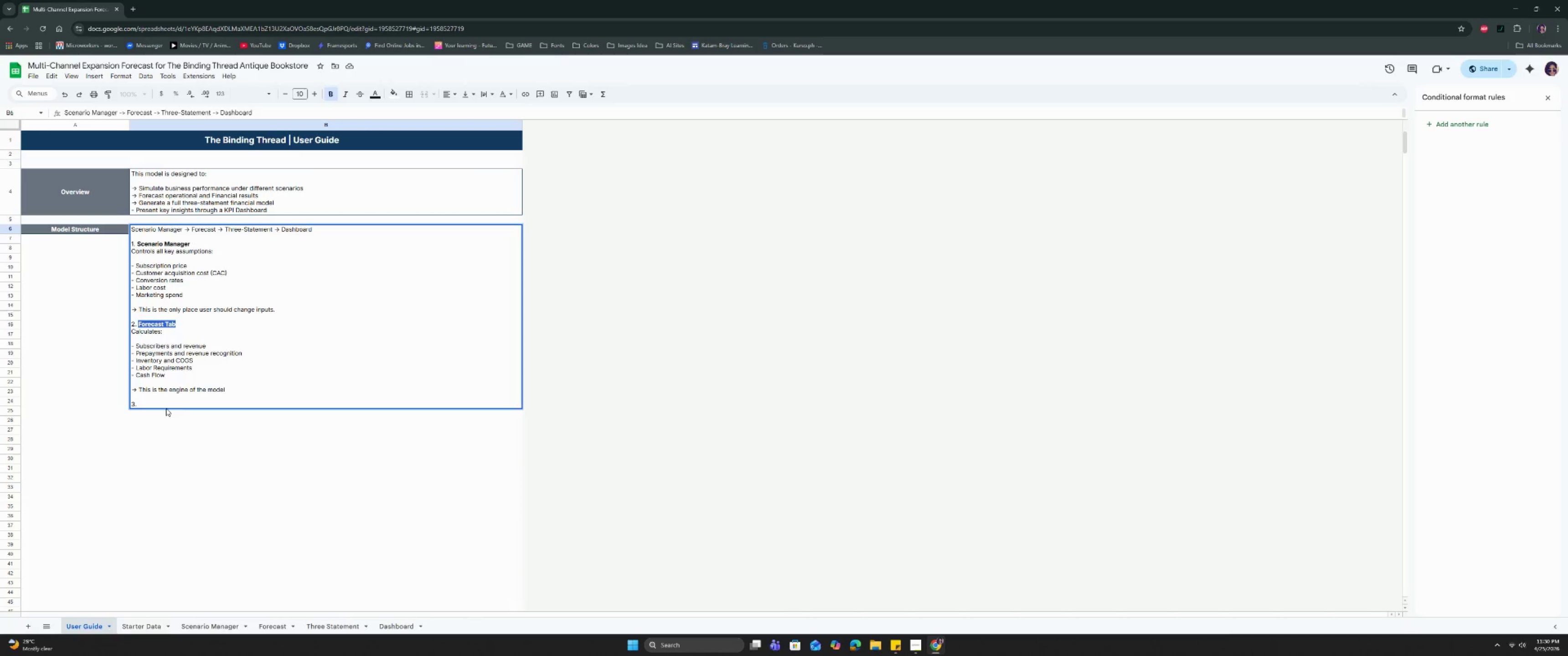 
left_click([166, 405])
 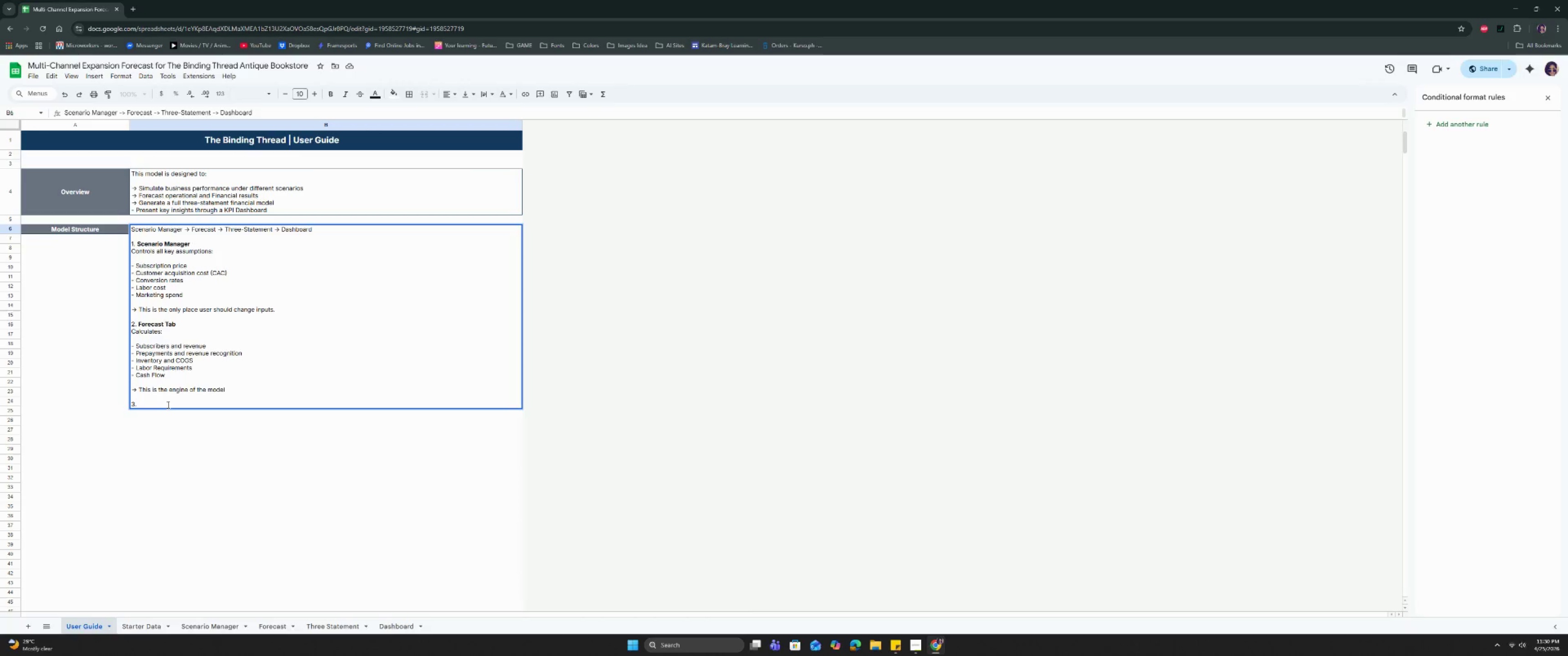 
type(Three-sta)
key(Backspace)
key(Backspace)
key(Backspace)
type(Statement tab)
key(Backspace)
key(Backspace)
key(Backspace)
type(tA)
key(Backspace)
key(Backspace)
type(Tab)
 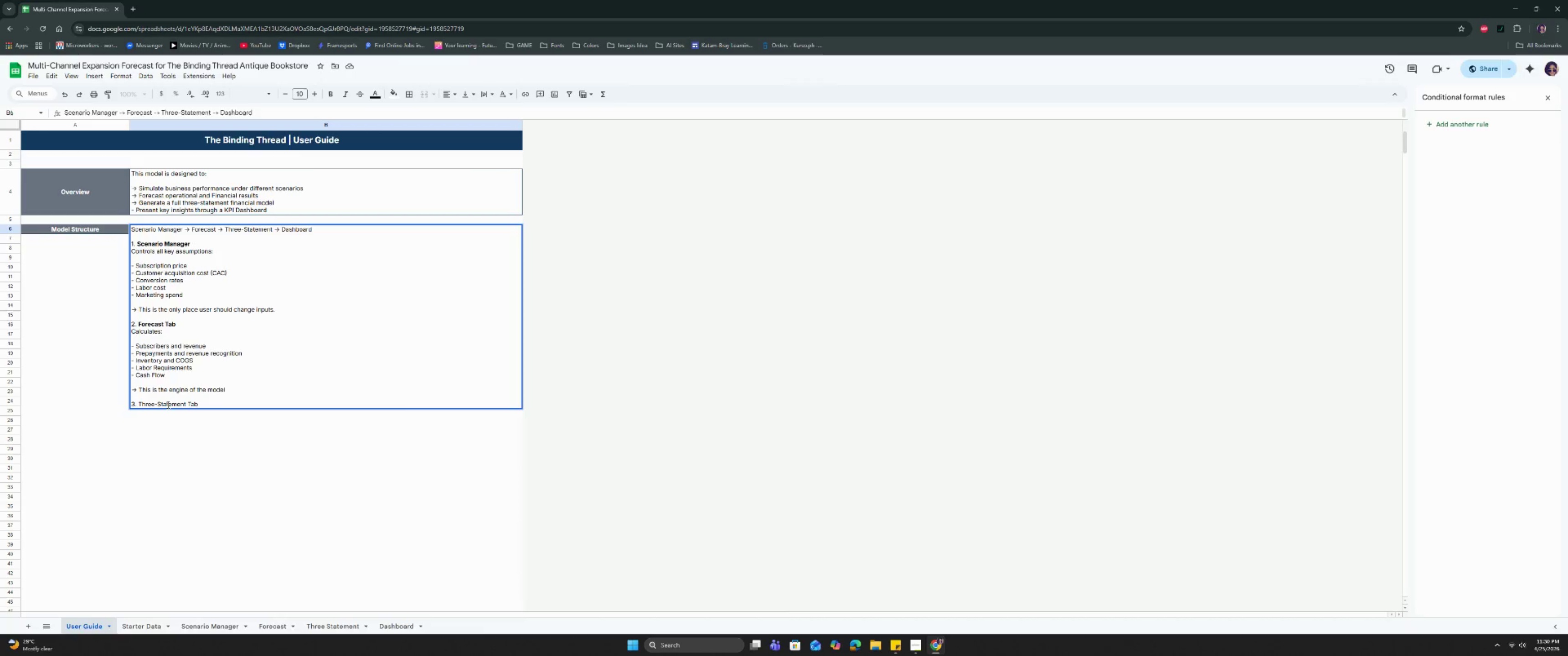 
hold_key(key=ArrowLeft, duration=1.07)
 